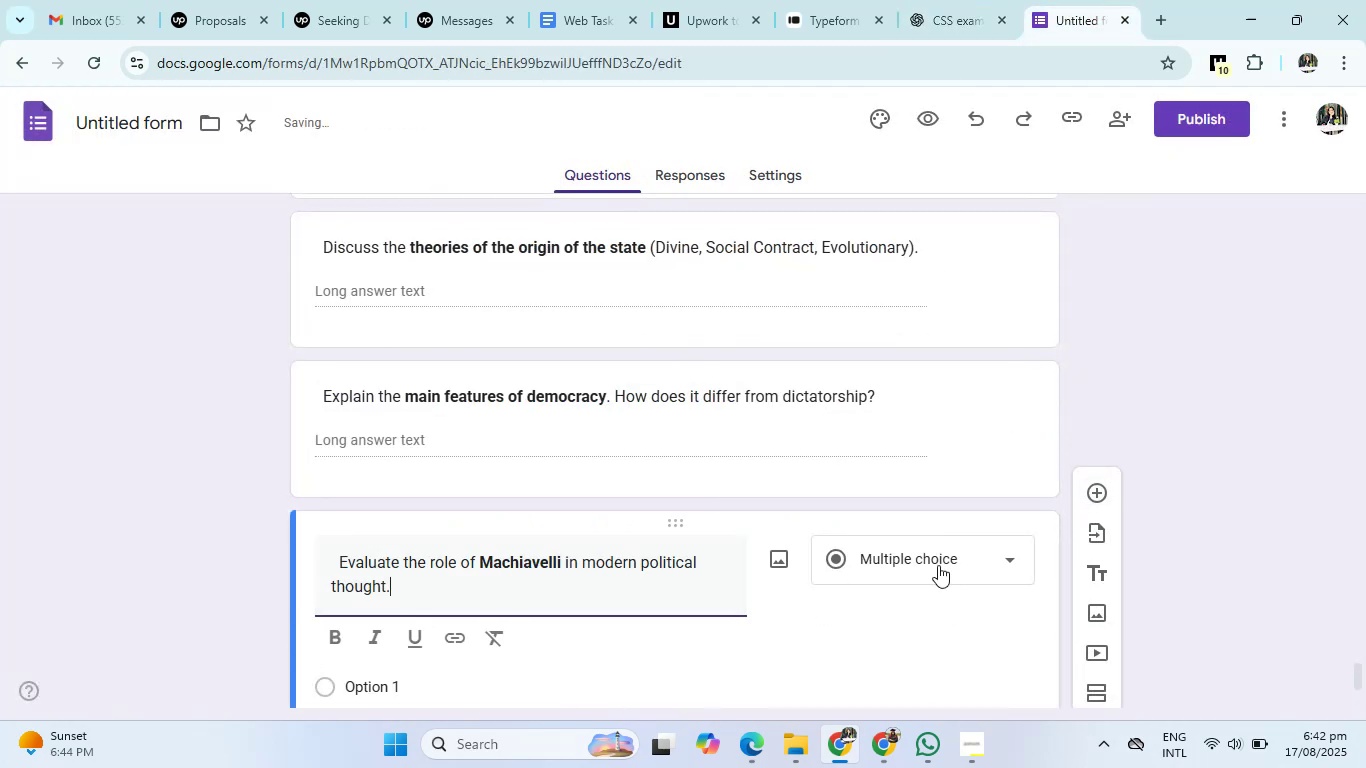 
left_click([986, 556])
 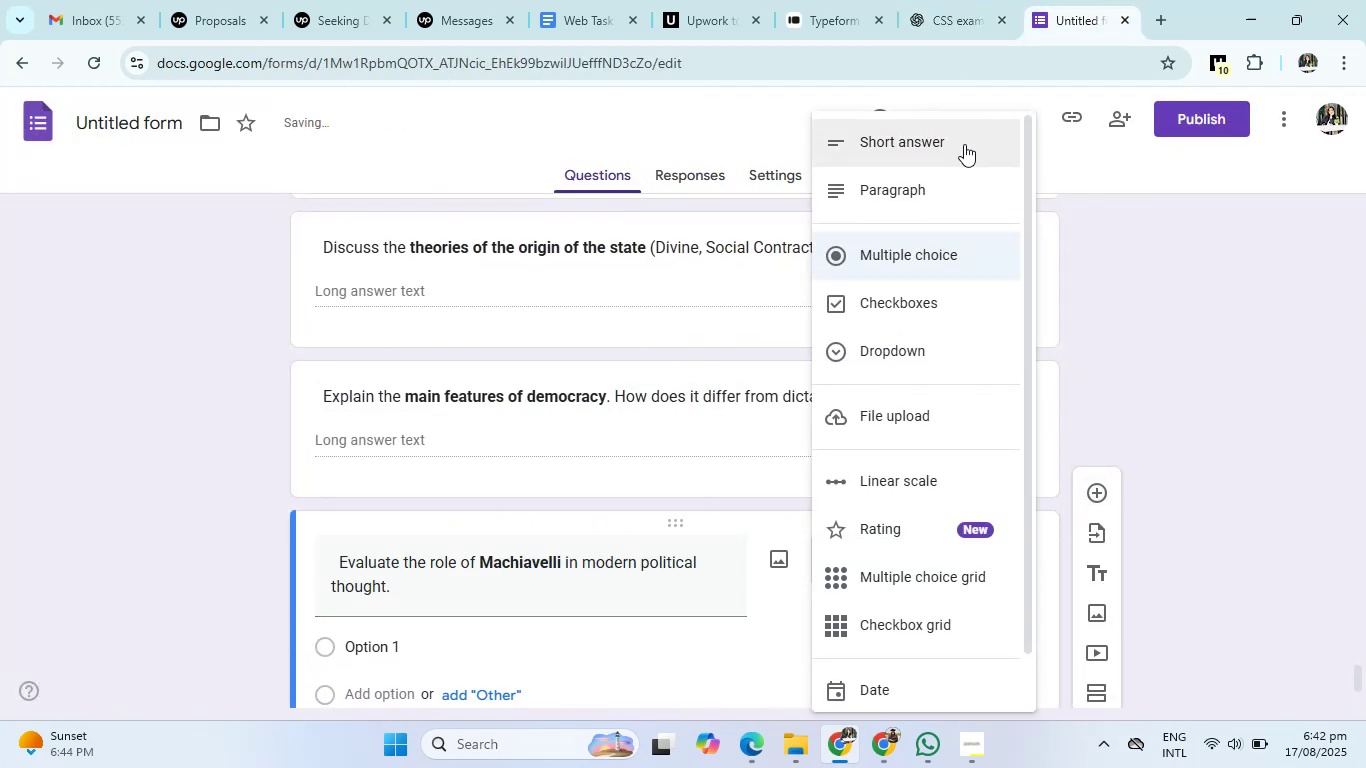 
left_click([960, 200])
 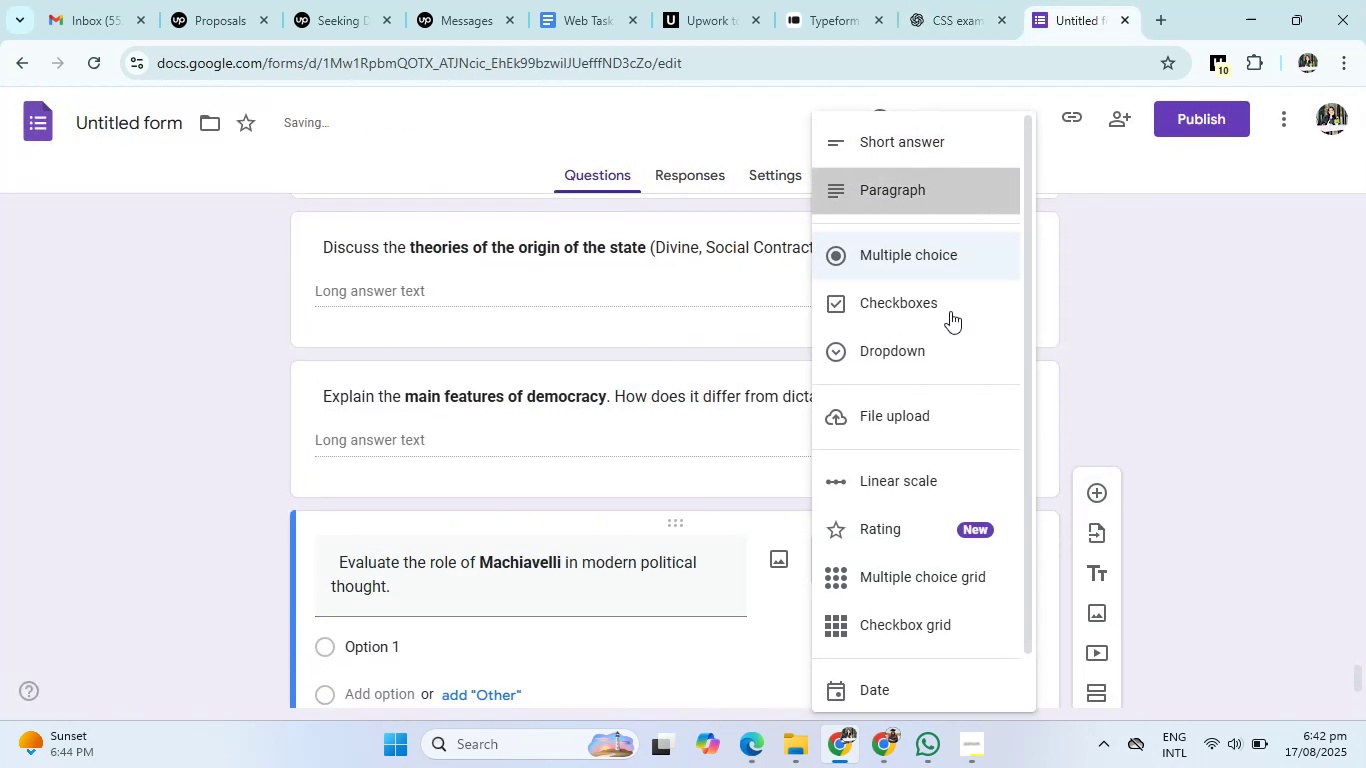 
scroll: coordinate [924, 445], scroll_direction: down, amount: 3.0
 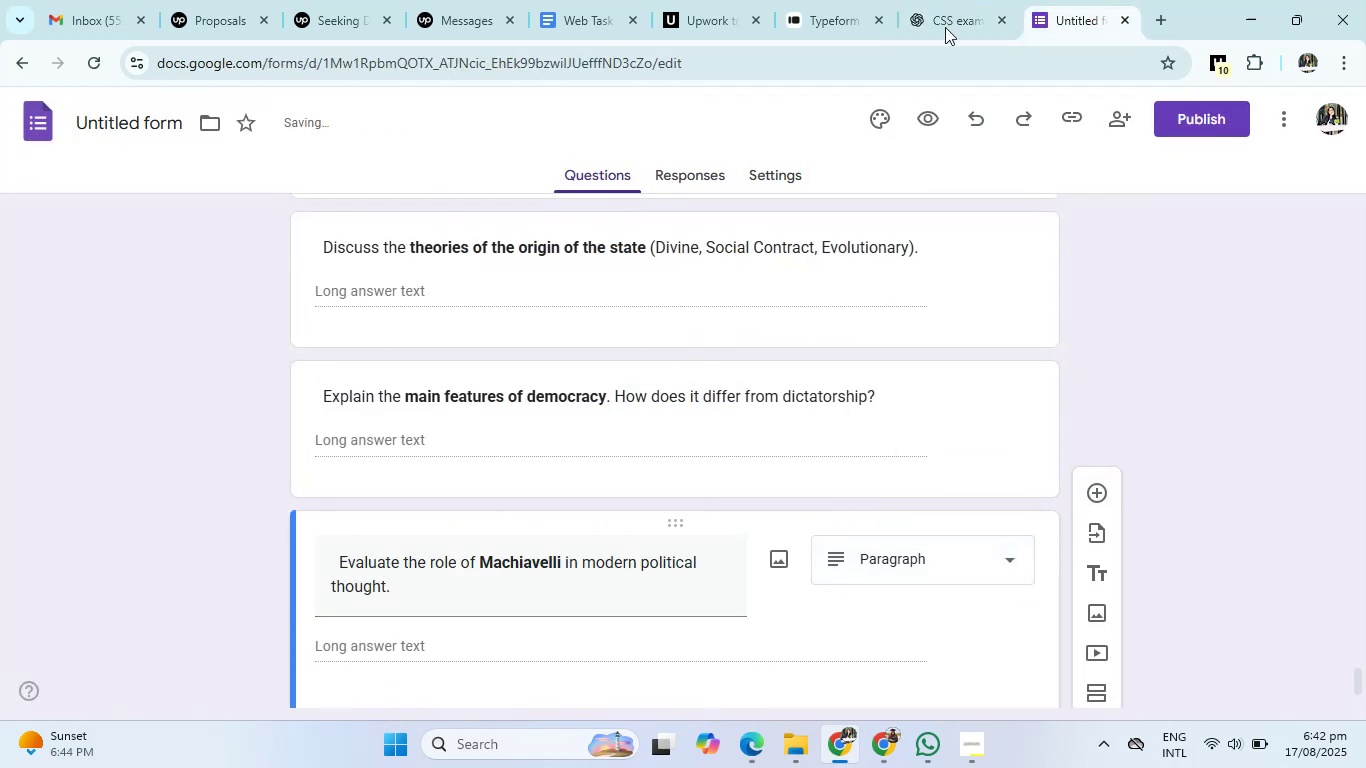 
left_click([950, 9])
 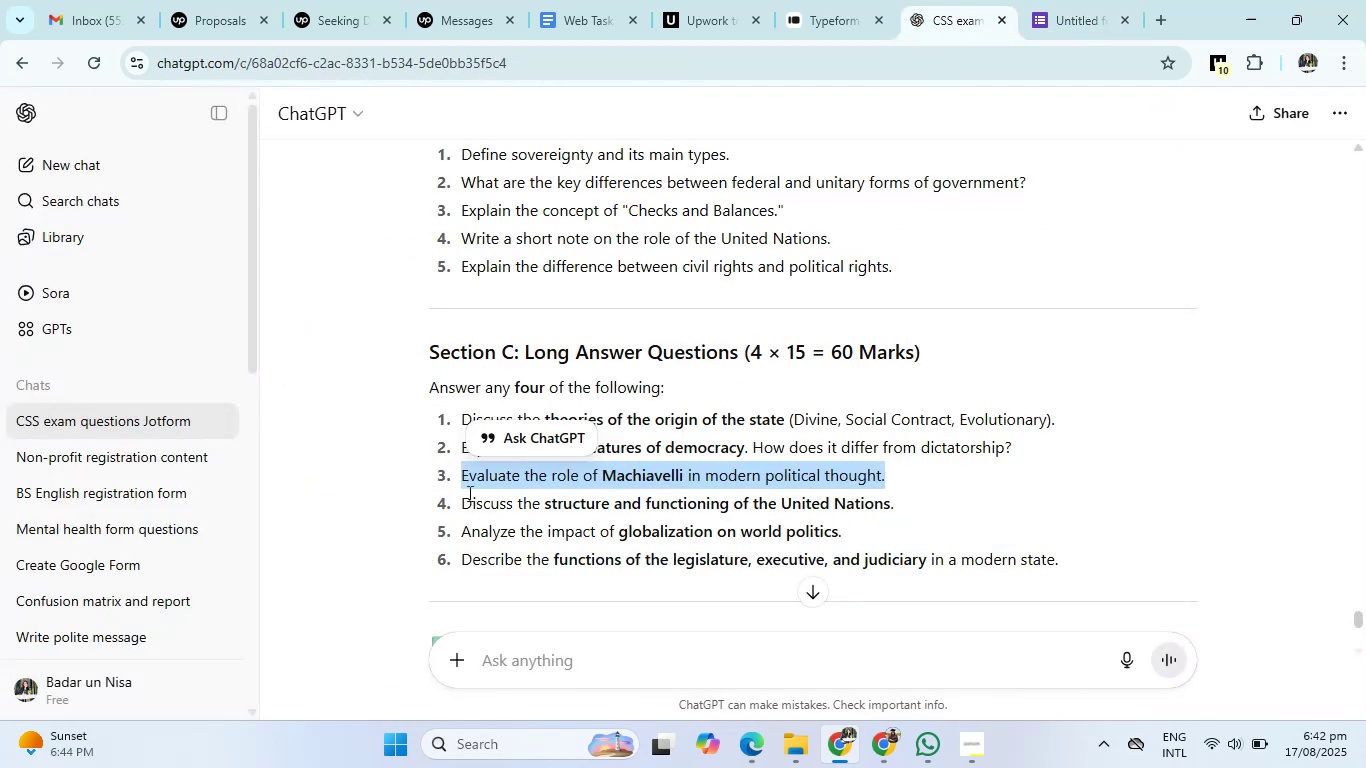 
left_click_drag(start_coordinate=[457, 507], to_coordinate=[907, 505])
 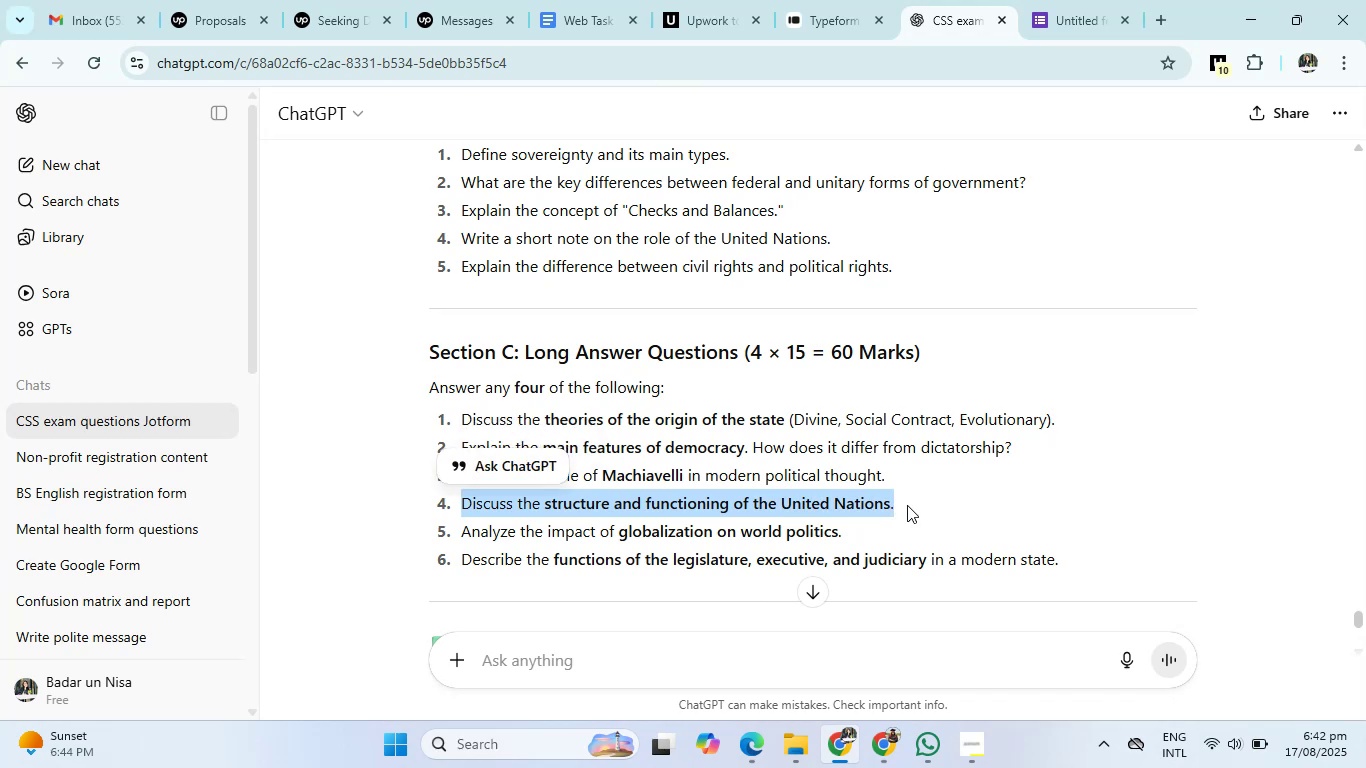 
key(Control+C)
 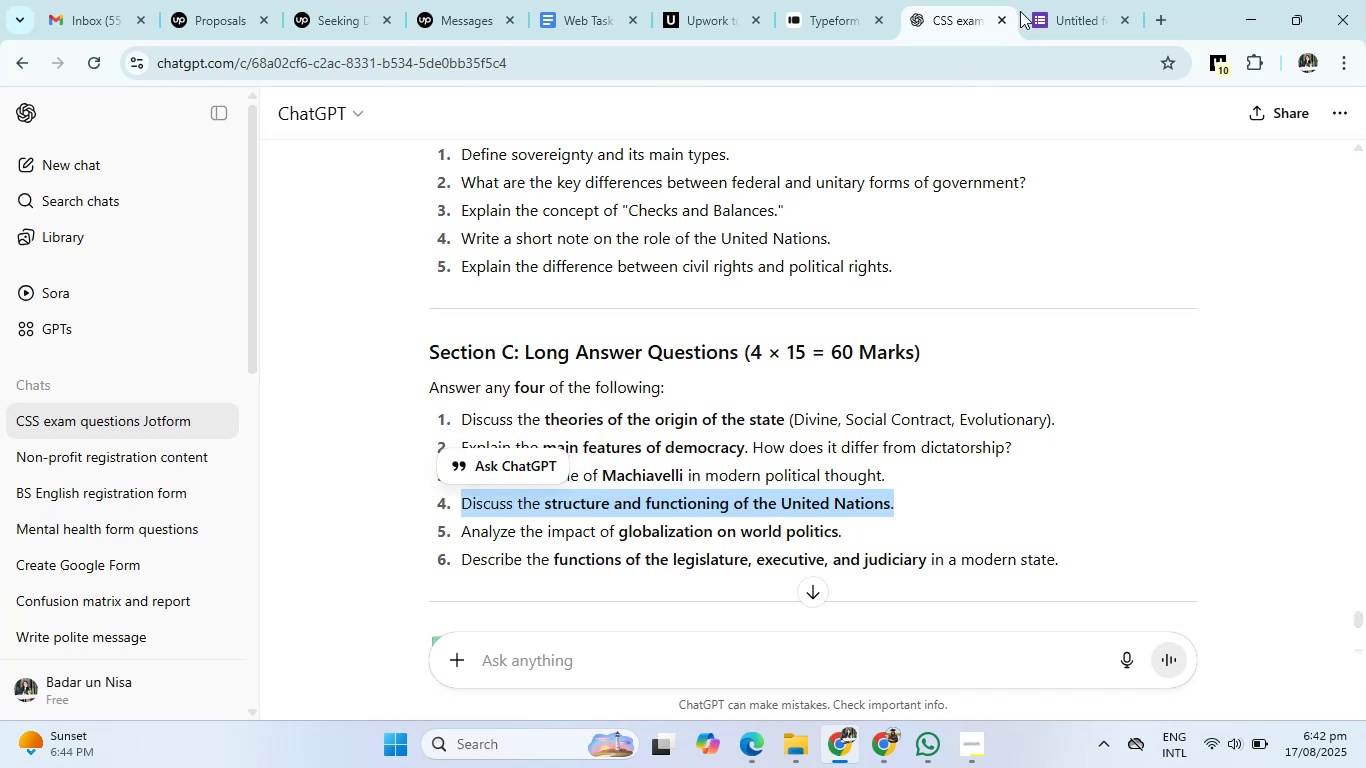 
left_click([1049, 0])
 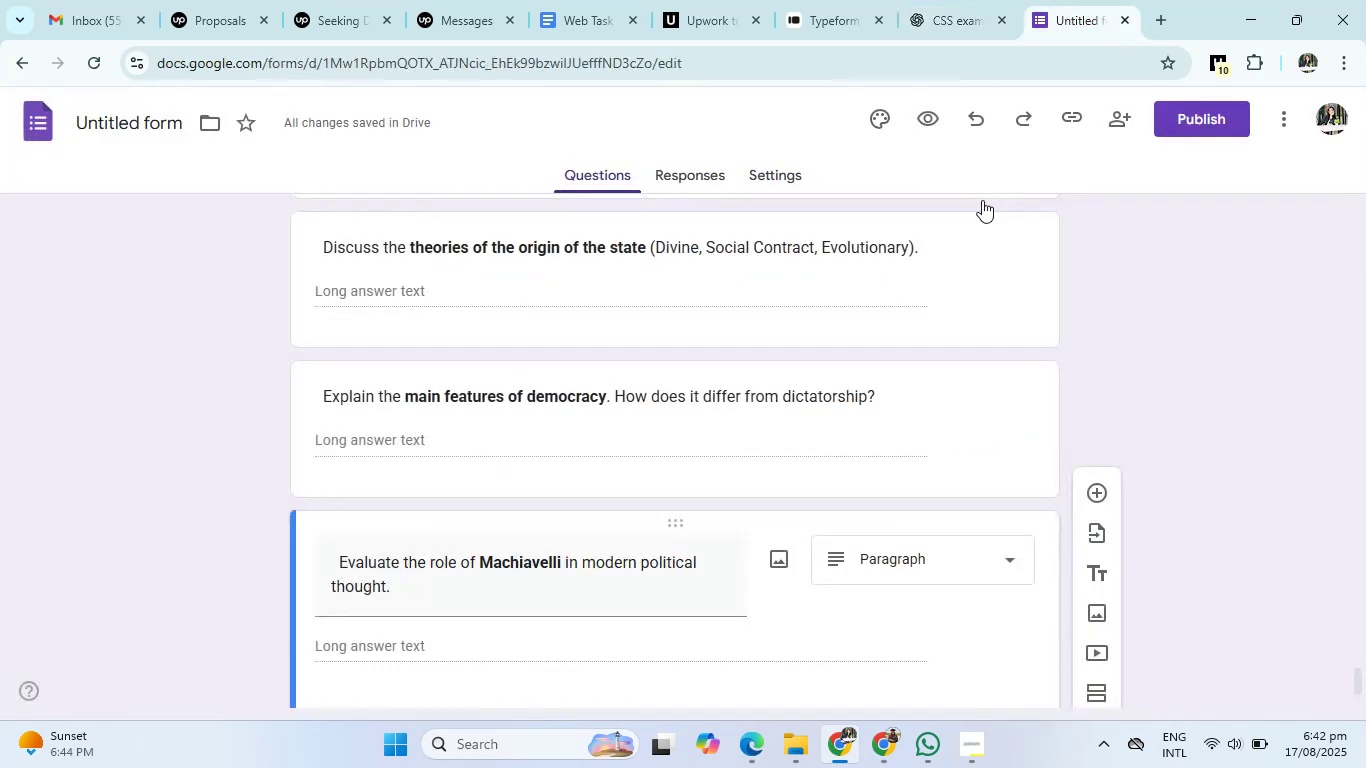 
scroll: coordinate [786, 629], scroll_direction: down, amount: 6.0
 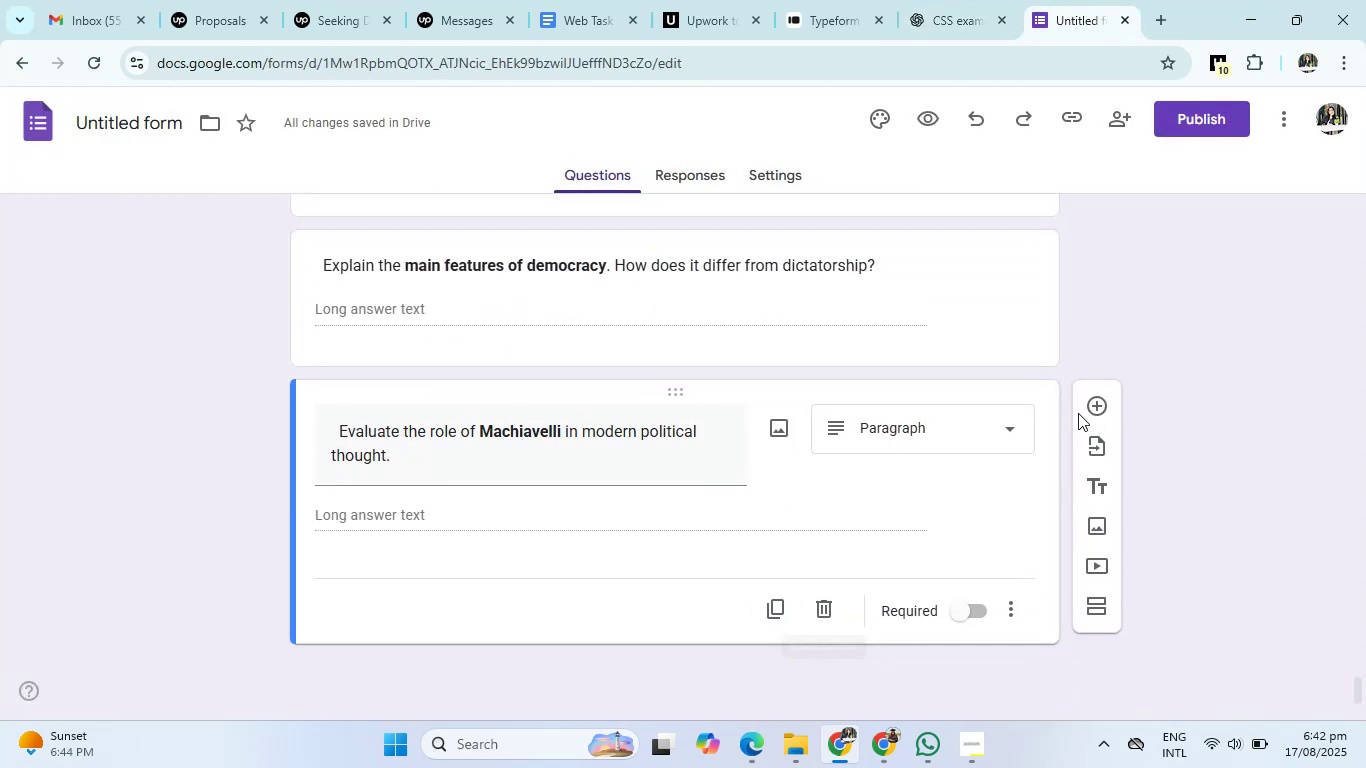 
left_click([1088, 409])
 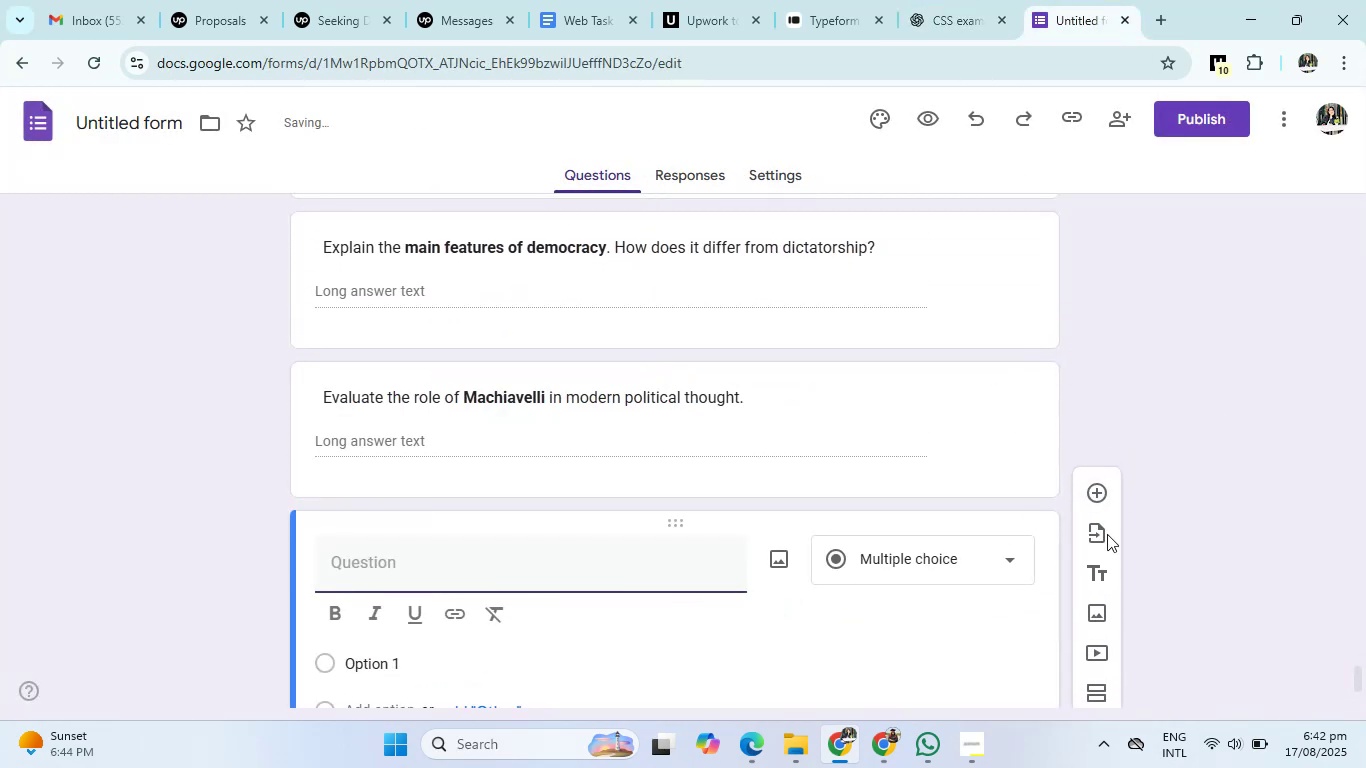 
left_click([976, 538])
 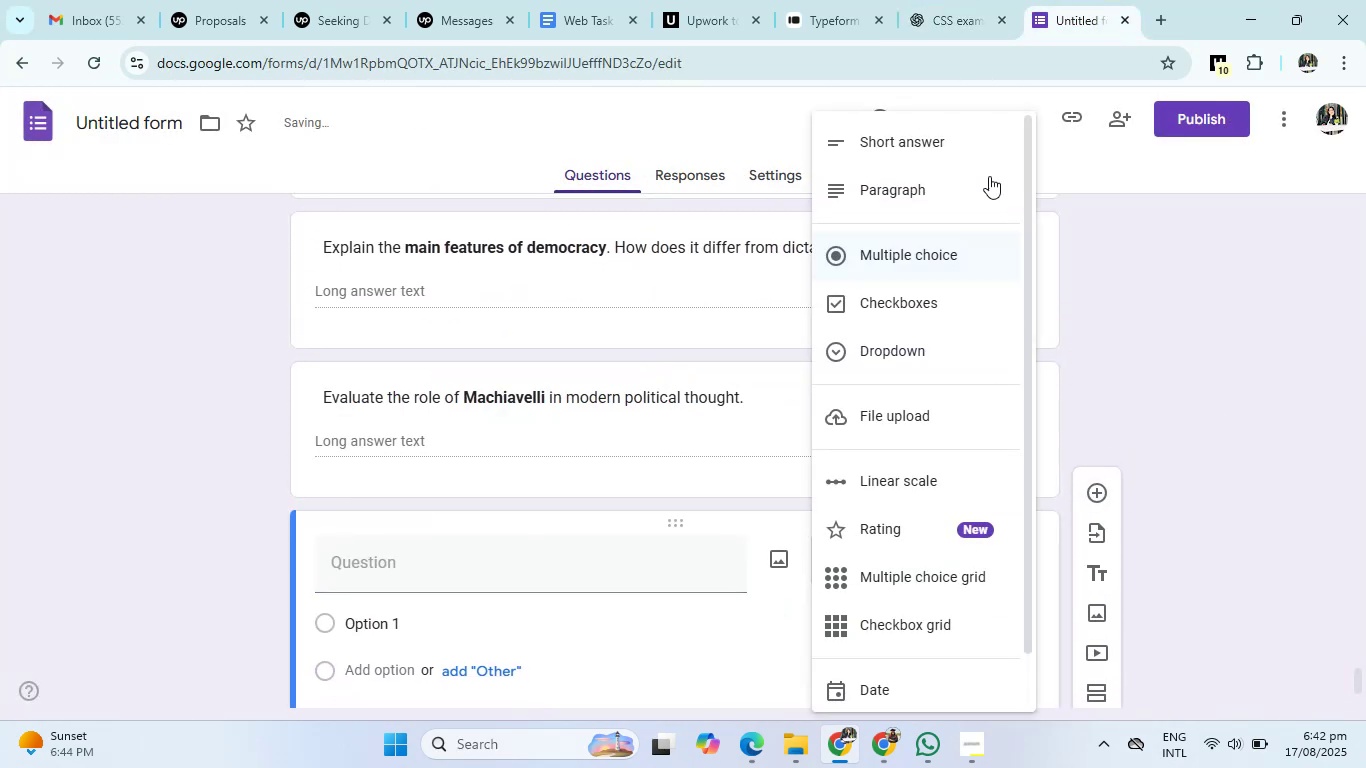 
left_click([992, 159])
 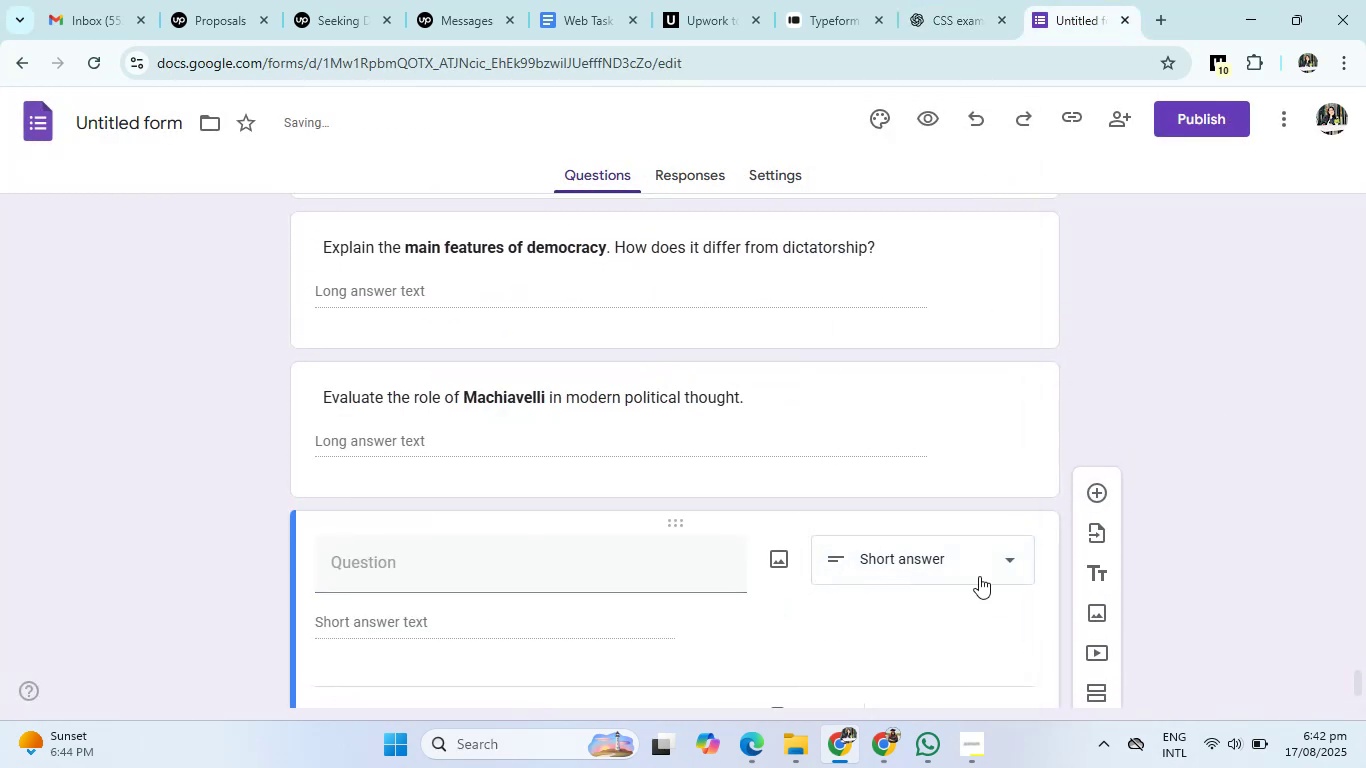 
left_click([979, 576])
 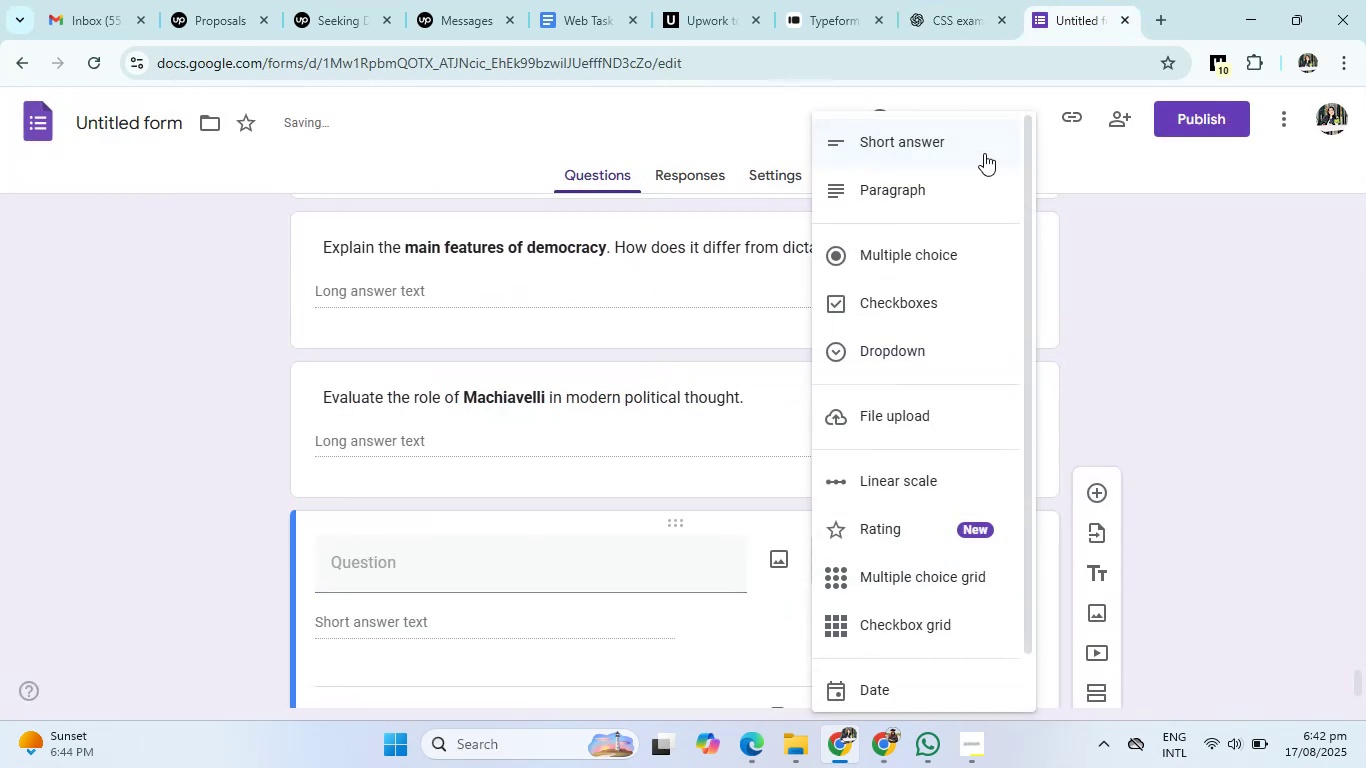 
left_click([980, 192])
 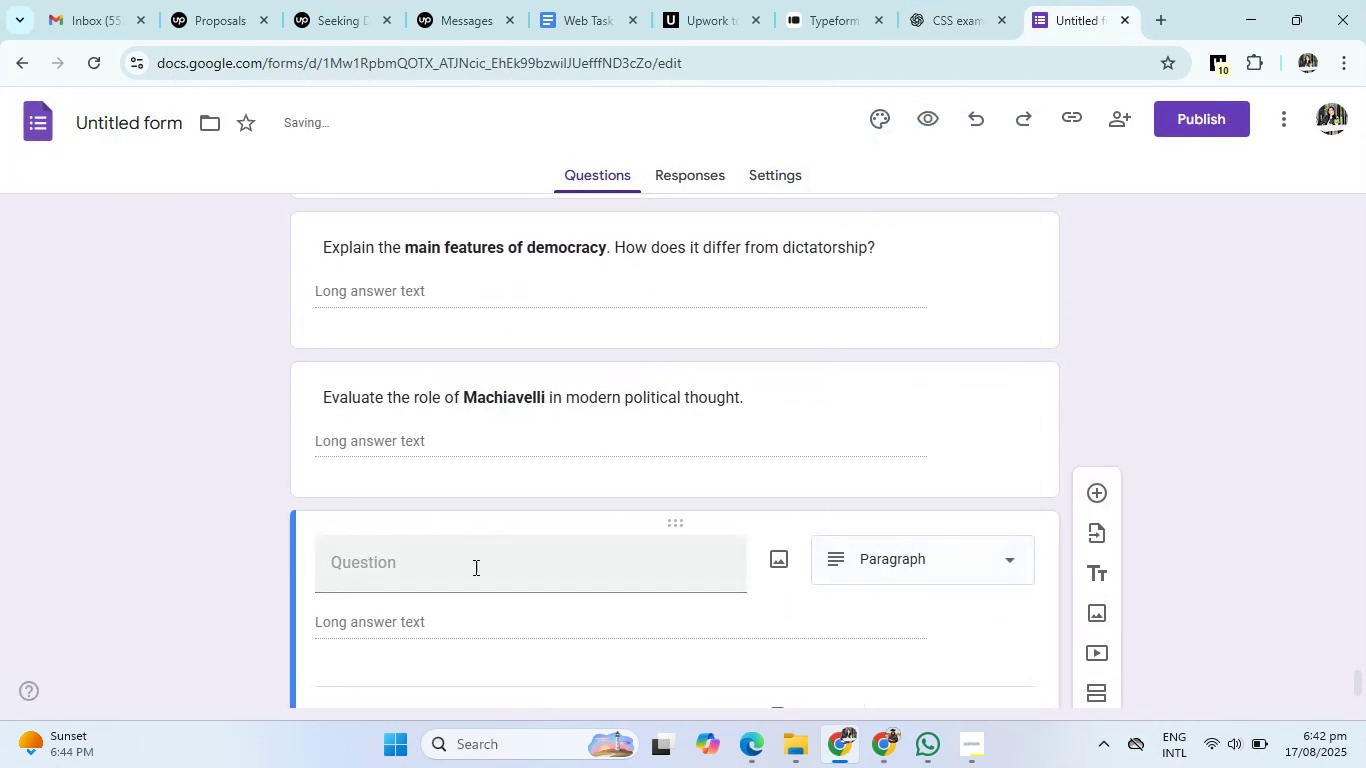 
left_click([425, 567])
 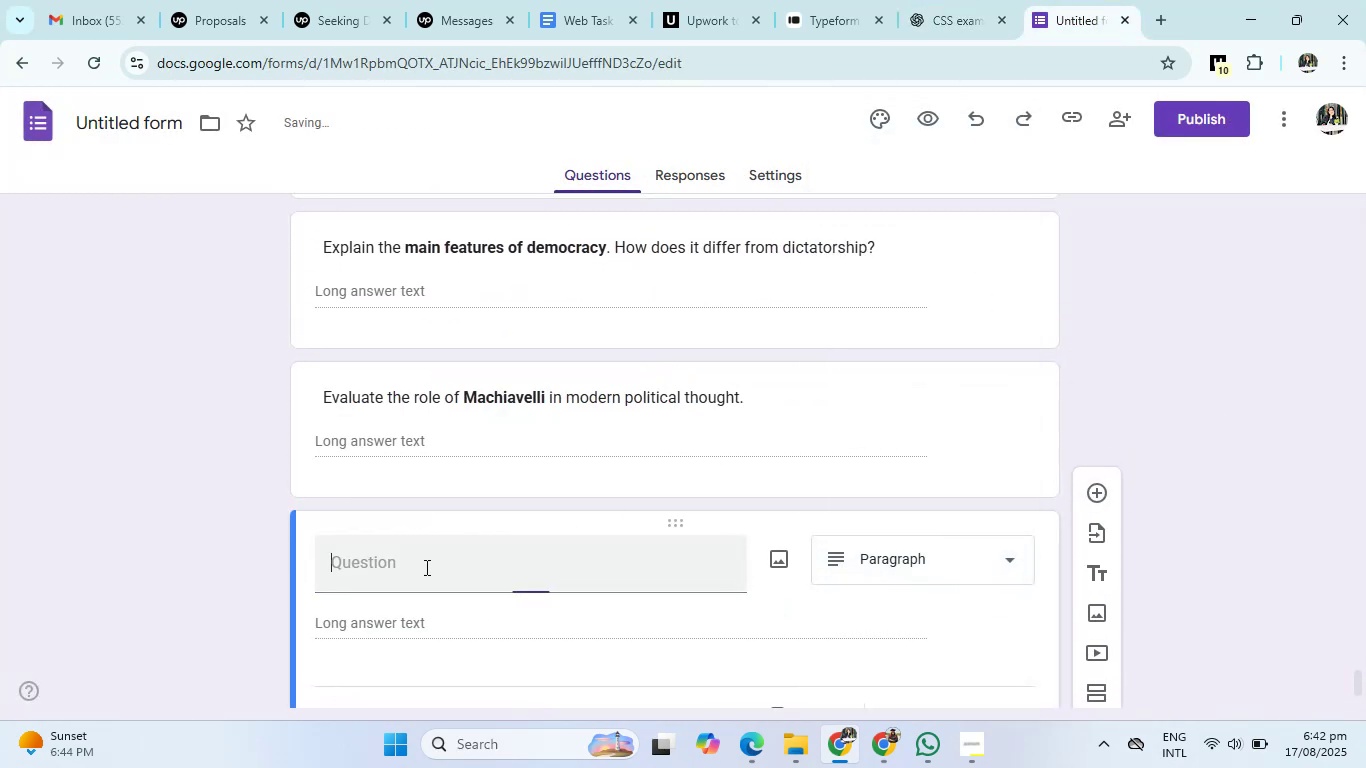 
key(Control+V)
 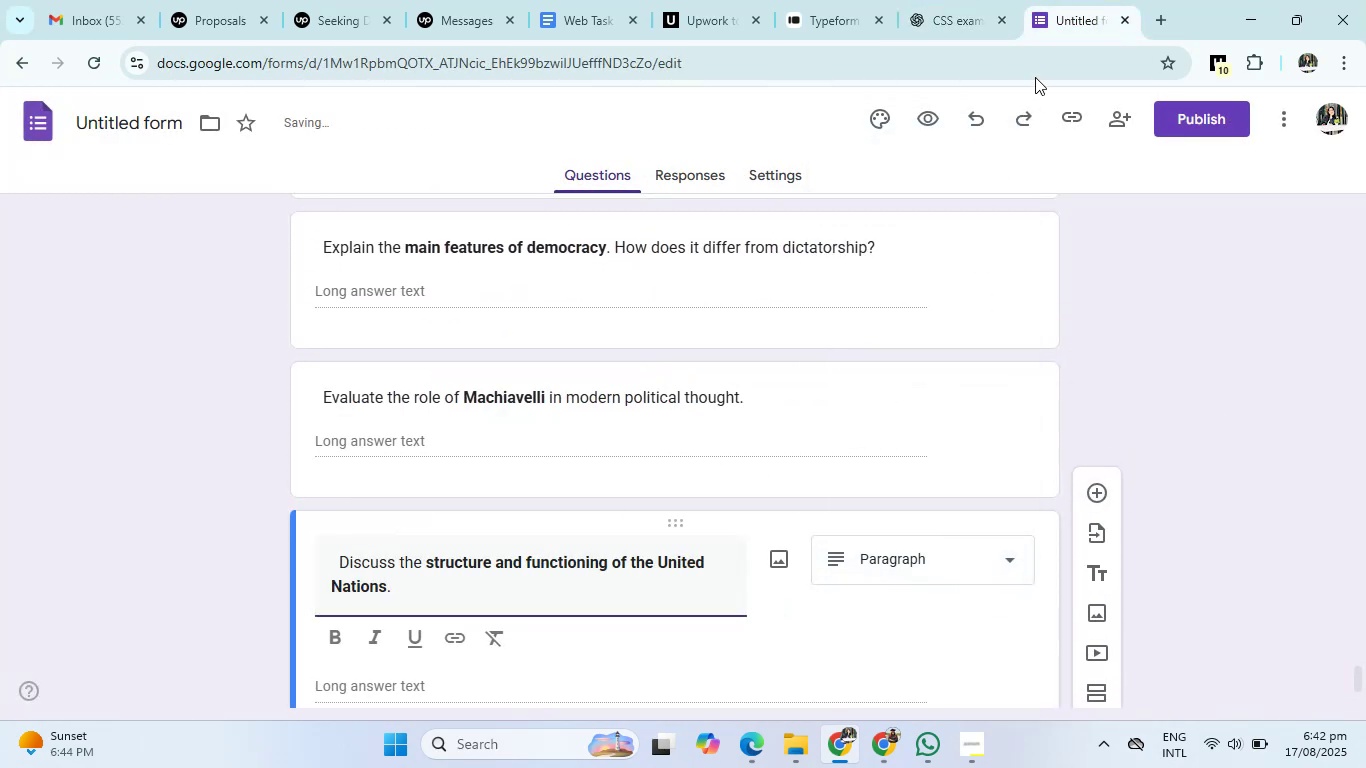 
left_click([949, 2])
 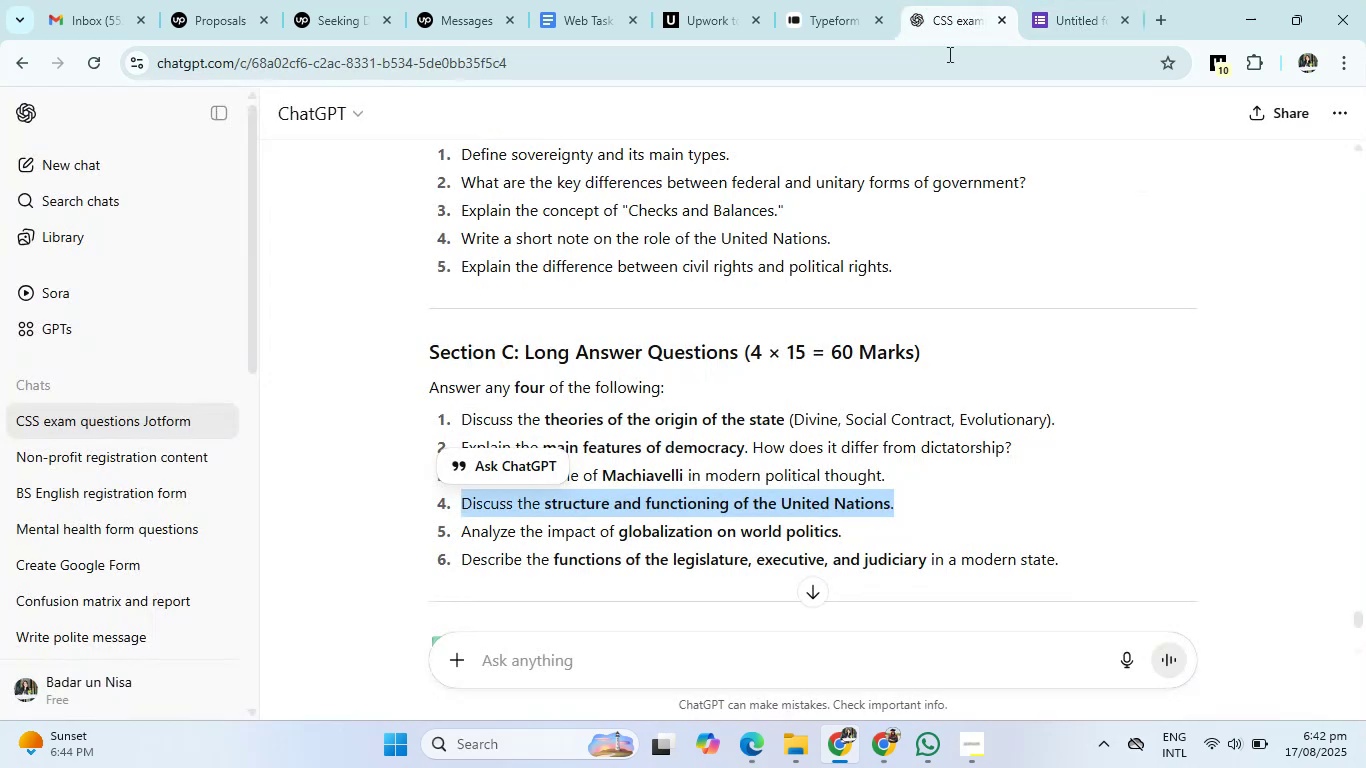 
scroll: coordinate [929, 373], scroll_direction: down, amount: 3.0
 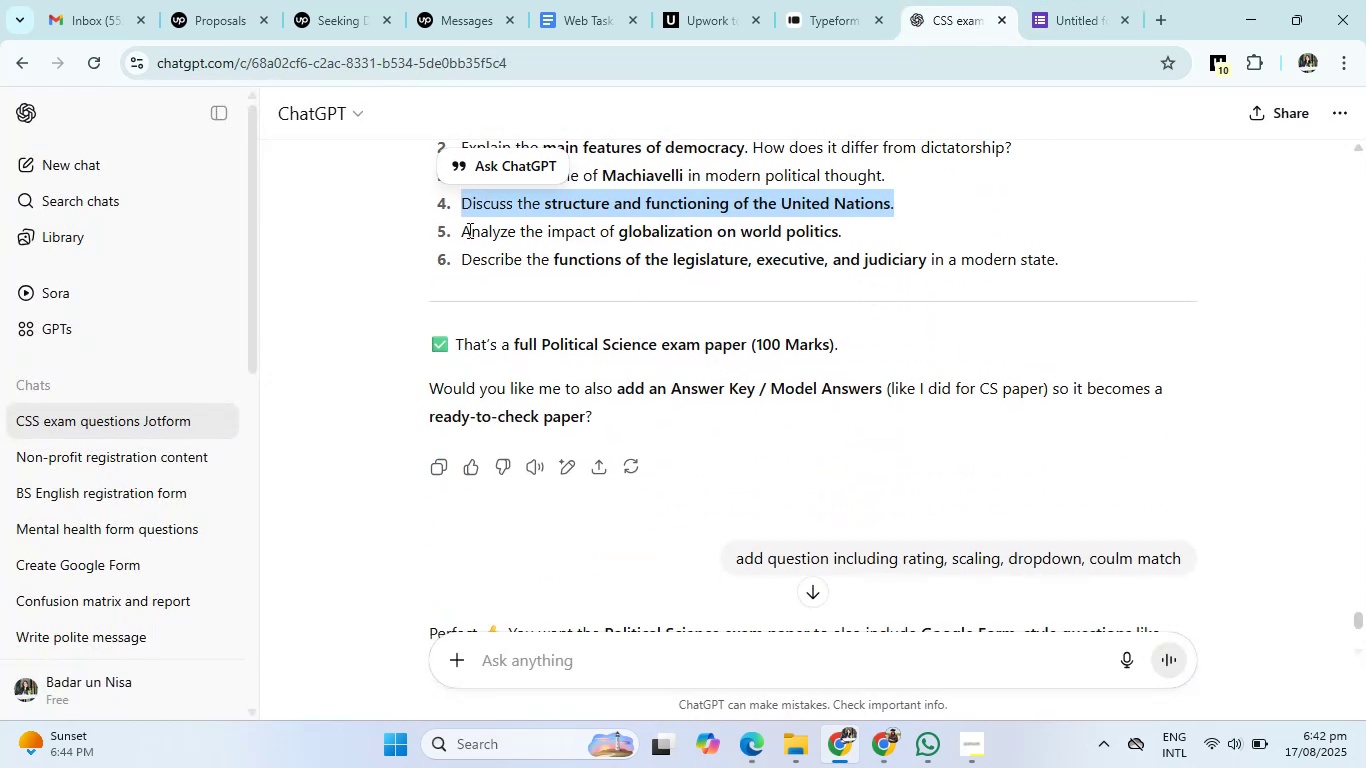 
left_click_drag(start_coordinate=[458, 233], to_coordinate=[908, 234])
 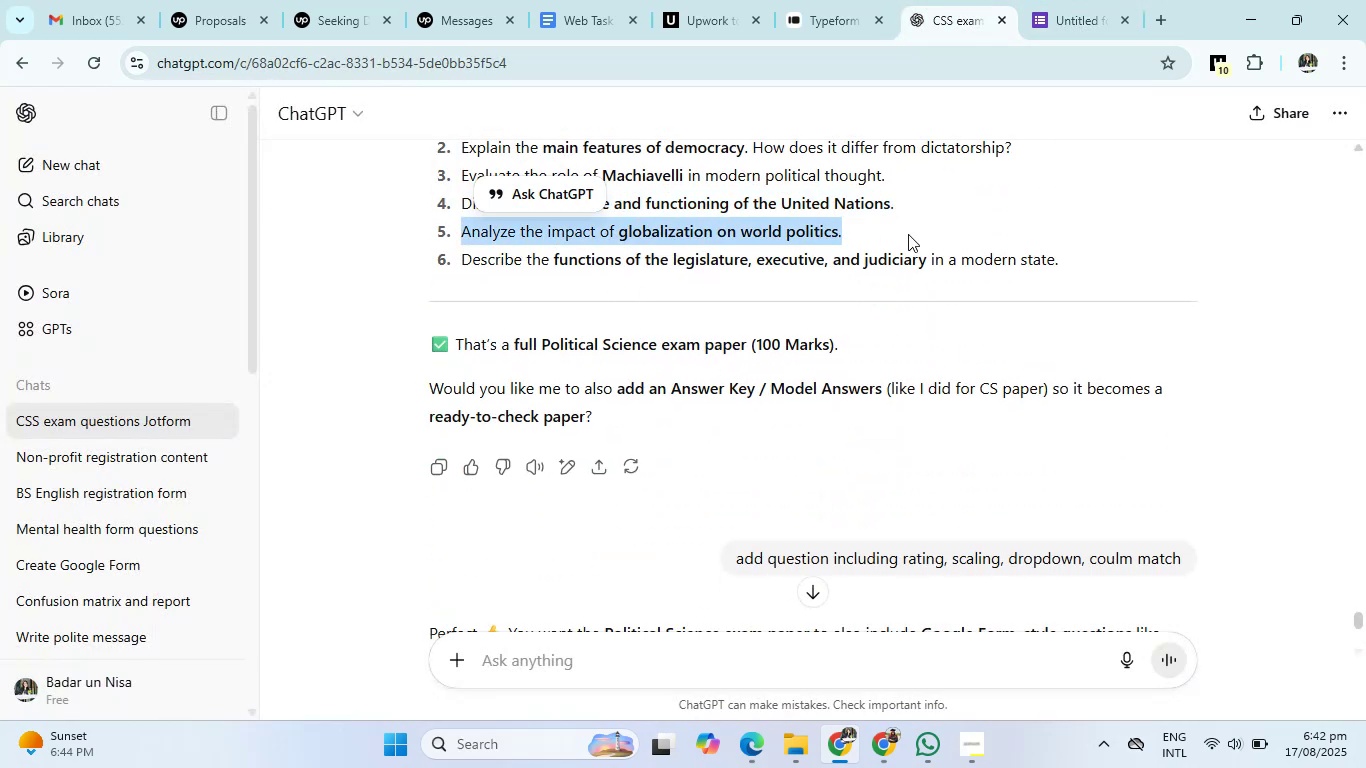 
key(Control+C)
 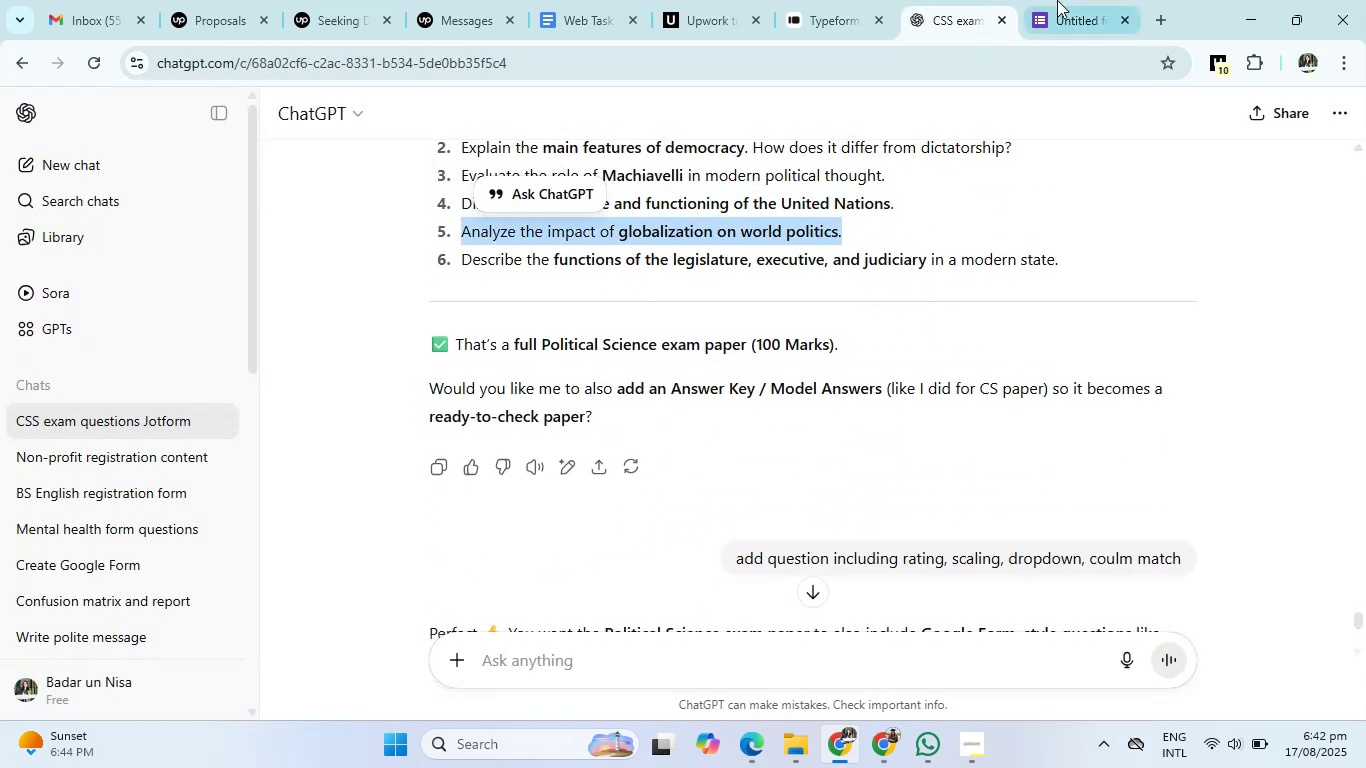 
left_click([1057, 0])
 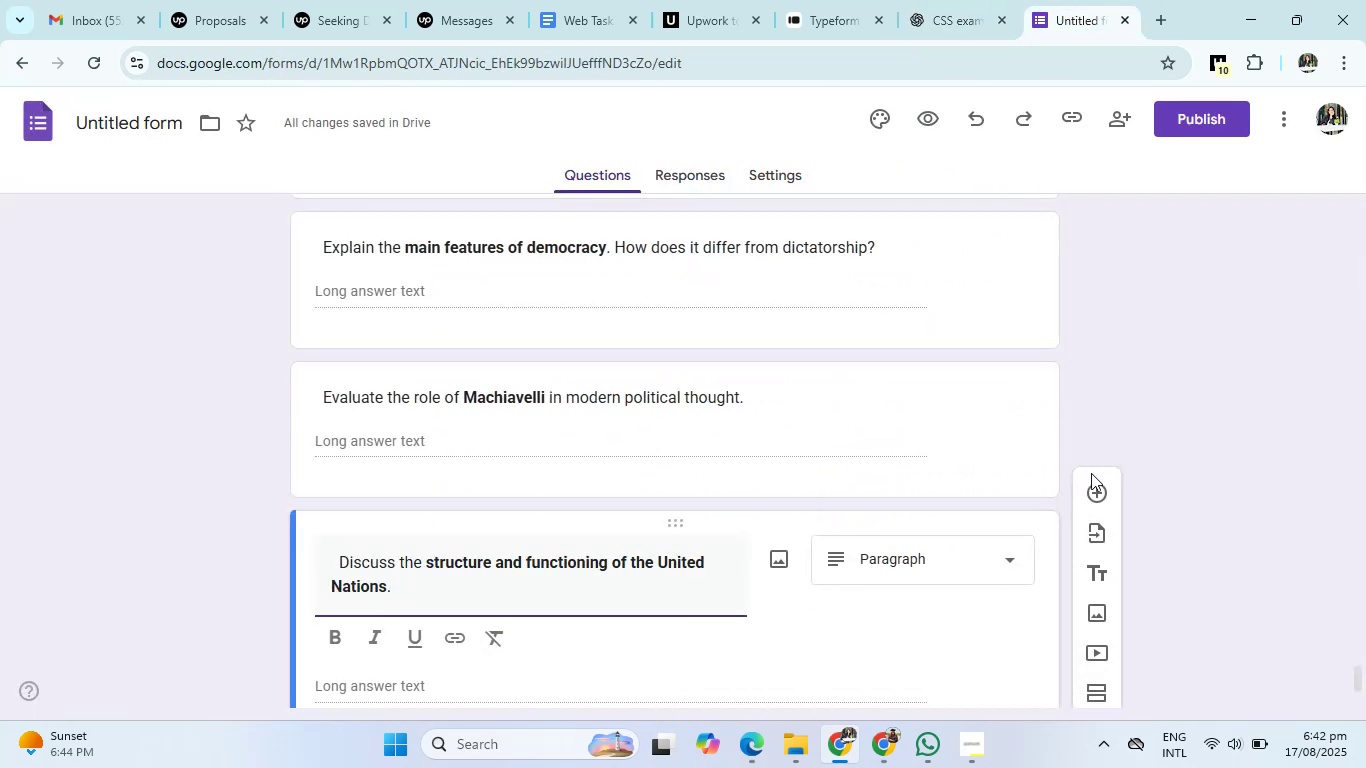 
left_click([1092, 489])
 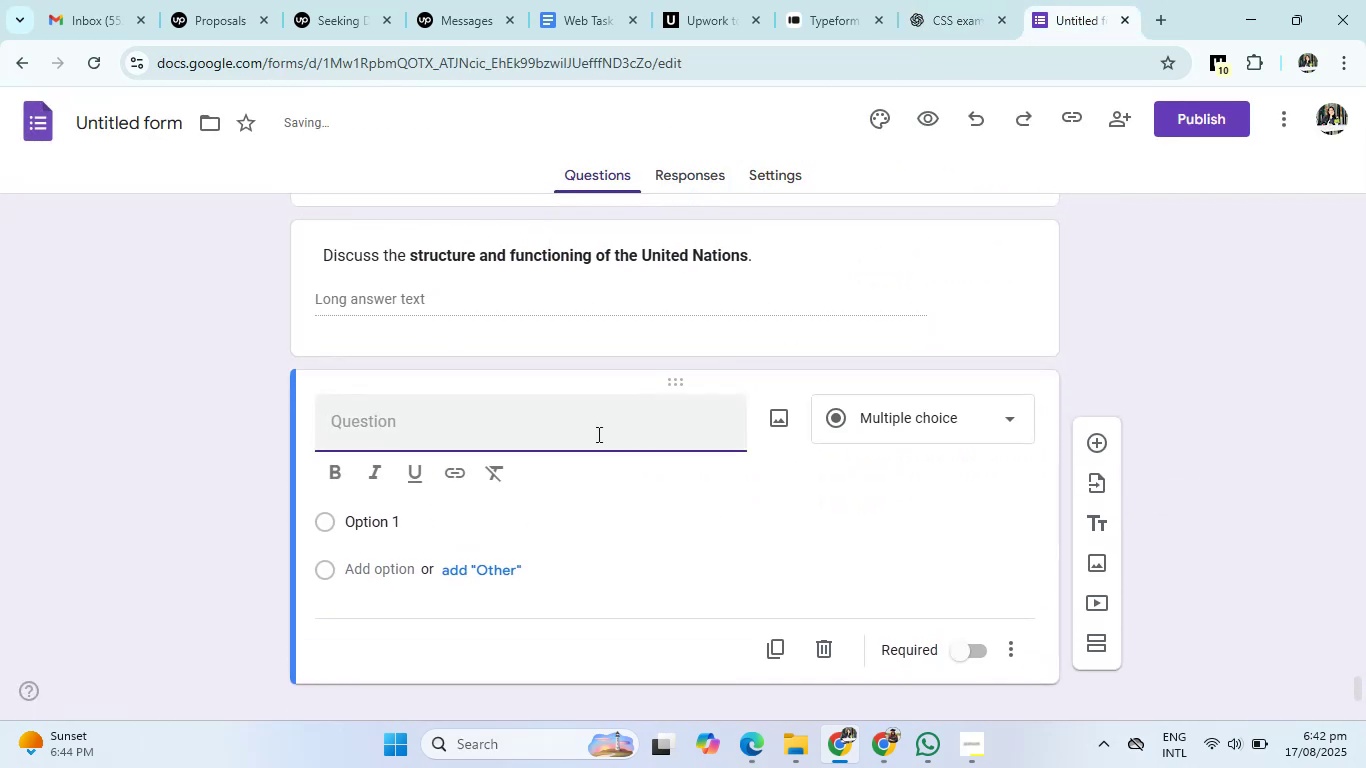 
left_click([591, 430])
 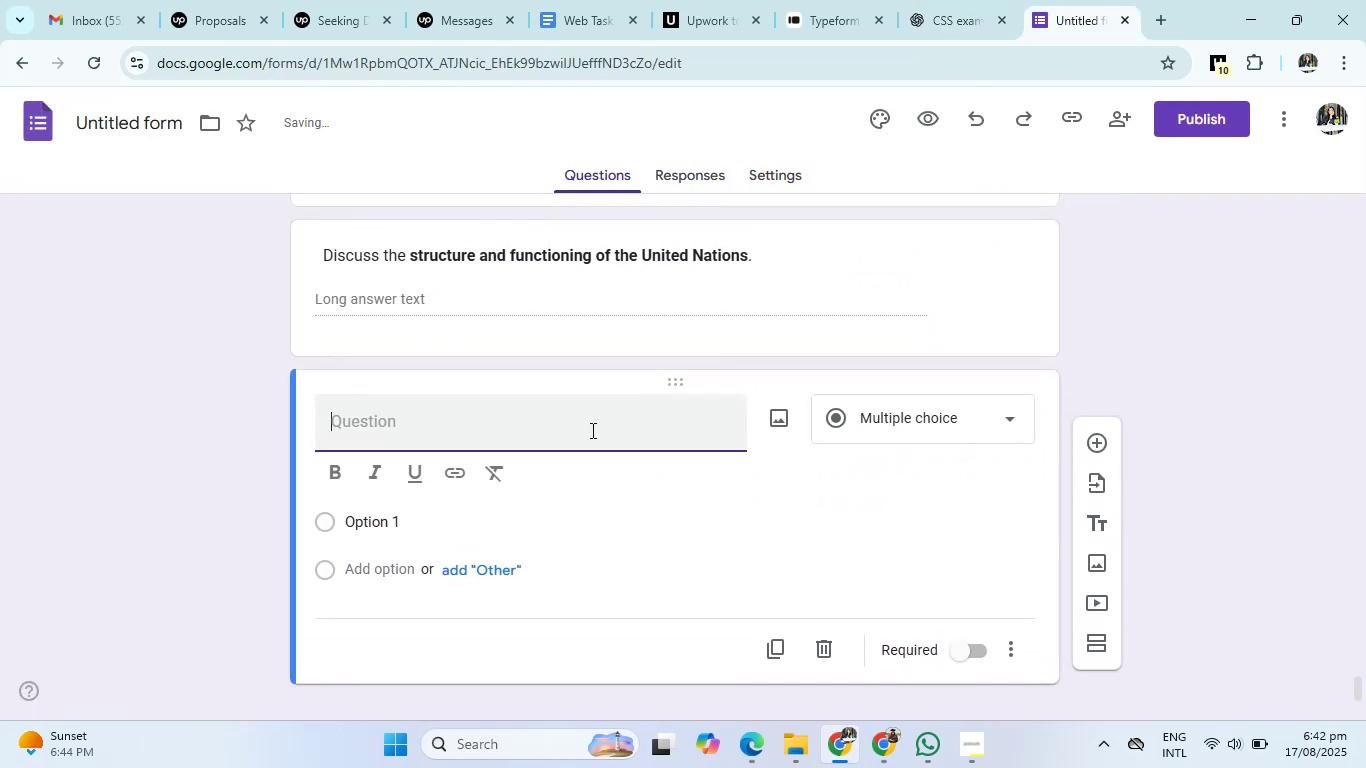 
key(Control+V)
 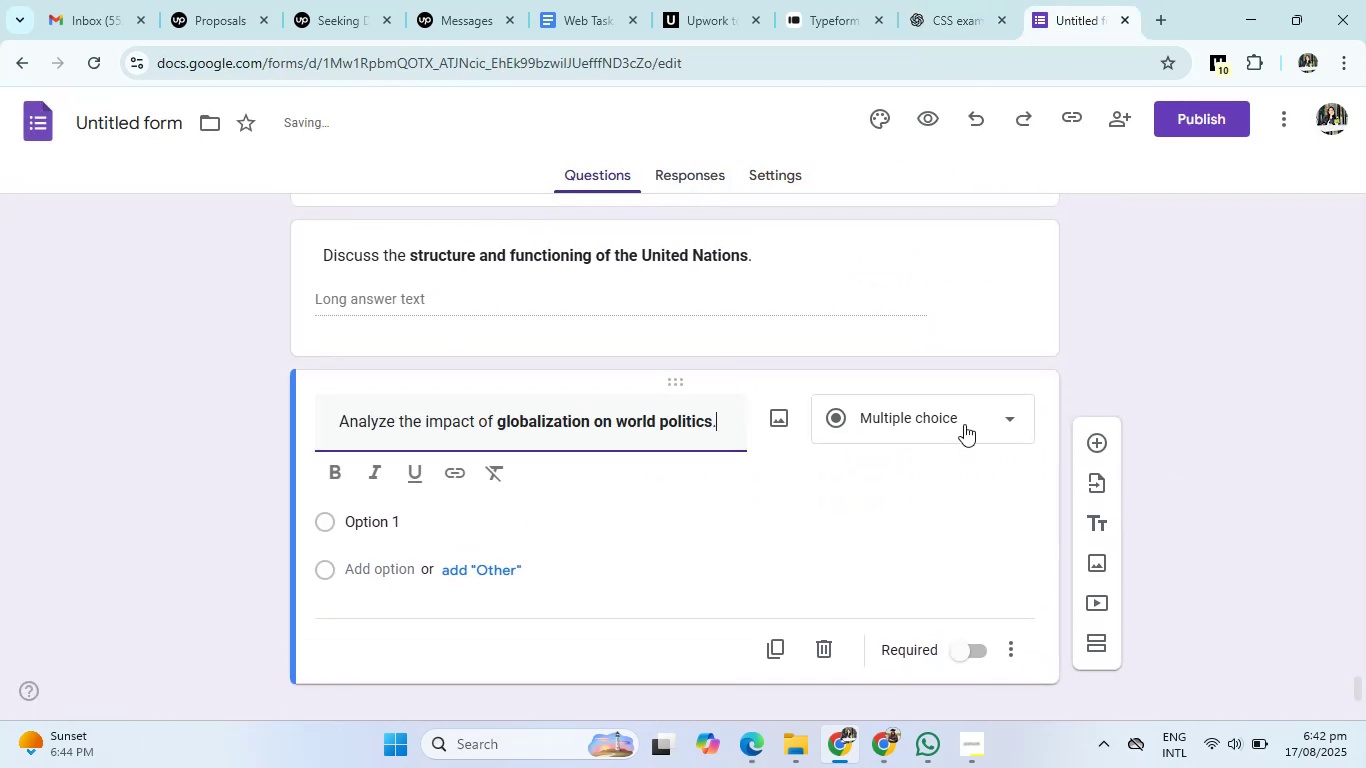 
left_click([962, 412])
 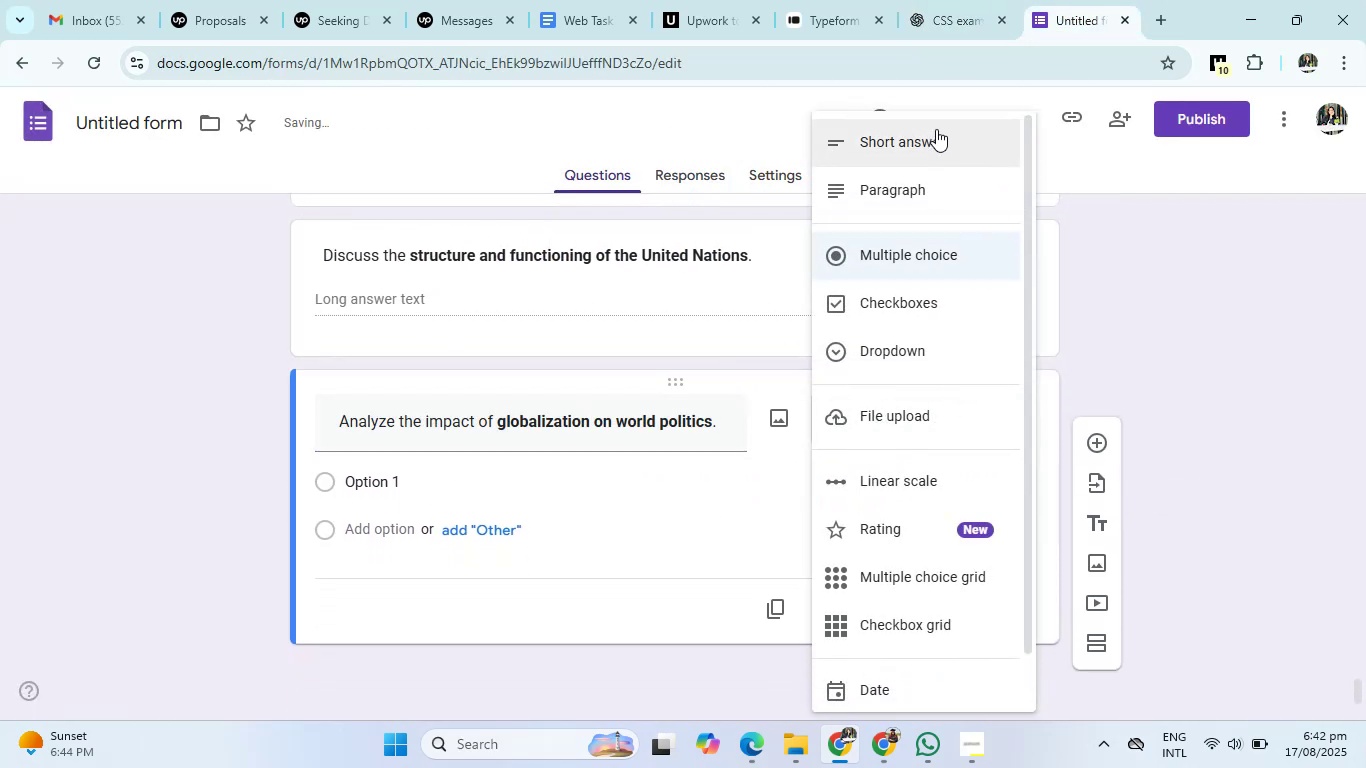 
left_click([940, 193])
 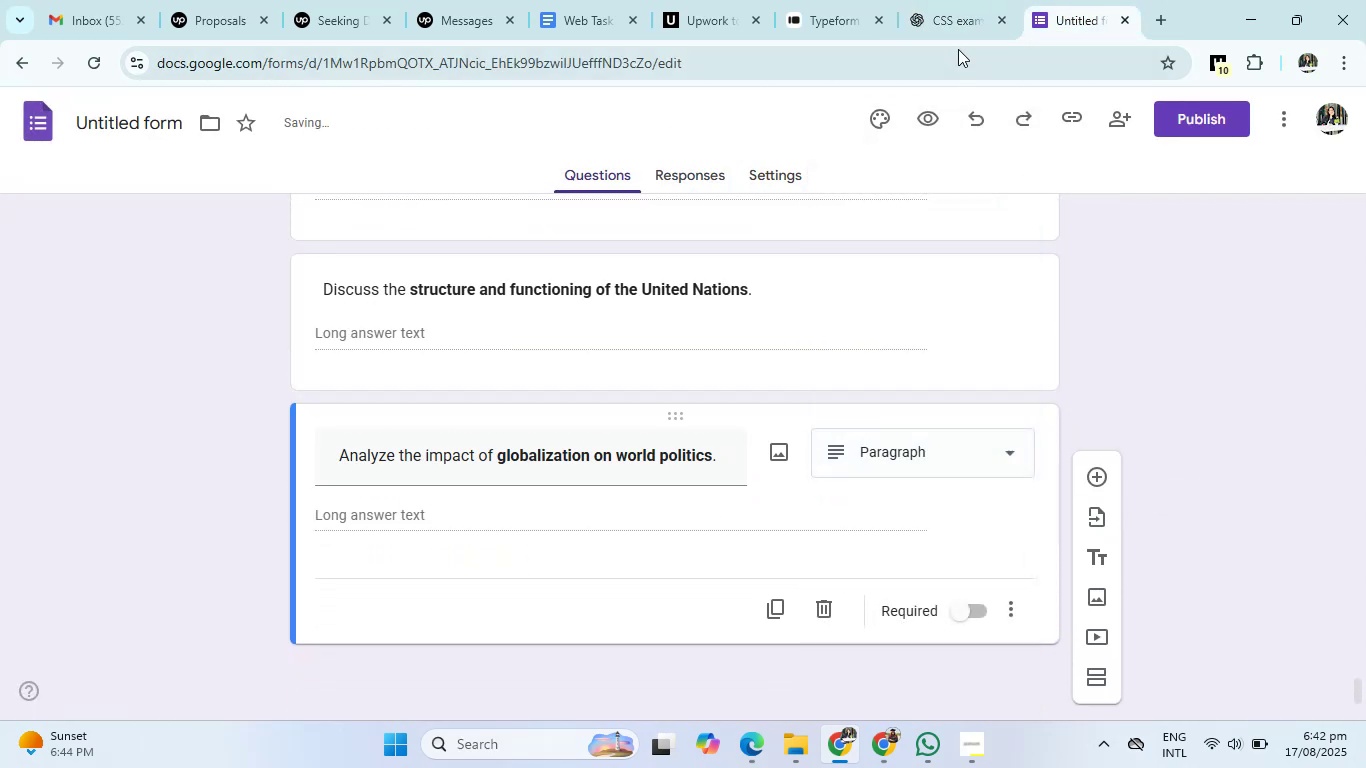 
left_click([948, 20])
 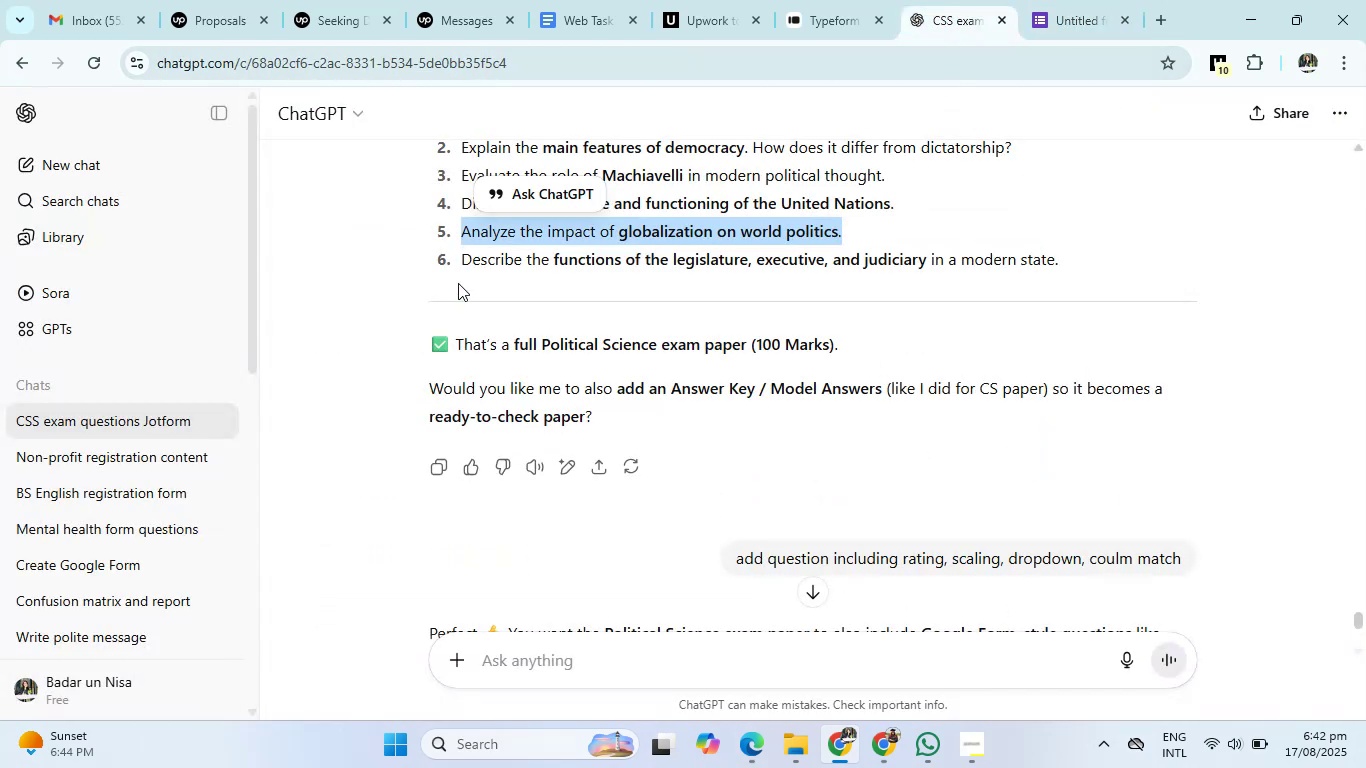 
left_click_drag(start_coordinate=[460, 262], to_coordinate=[1079, 261])
 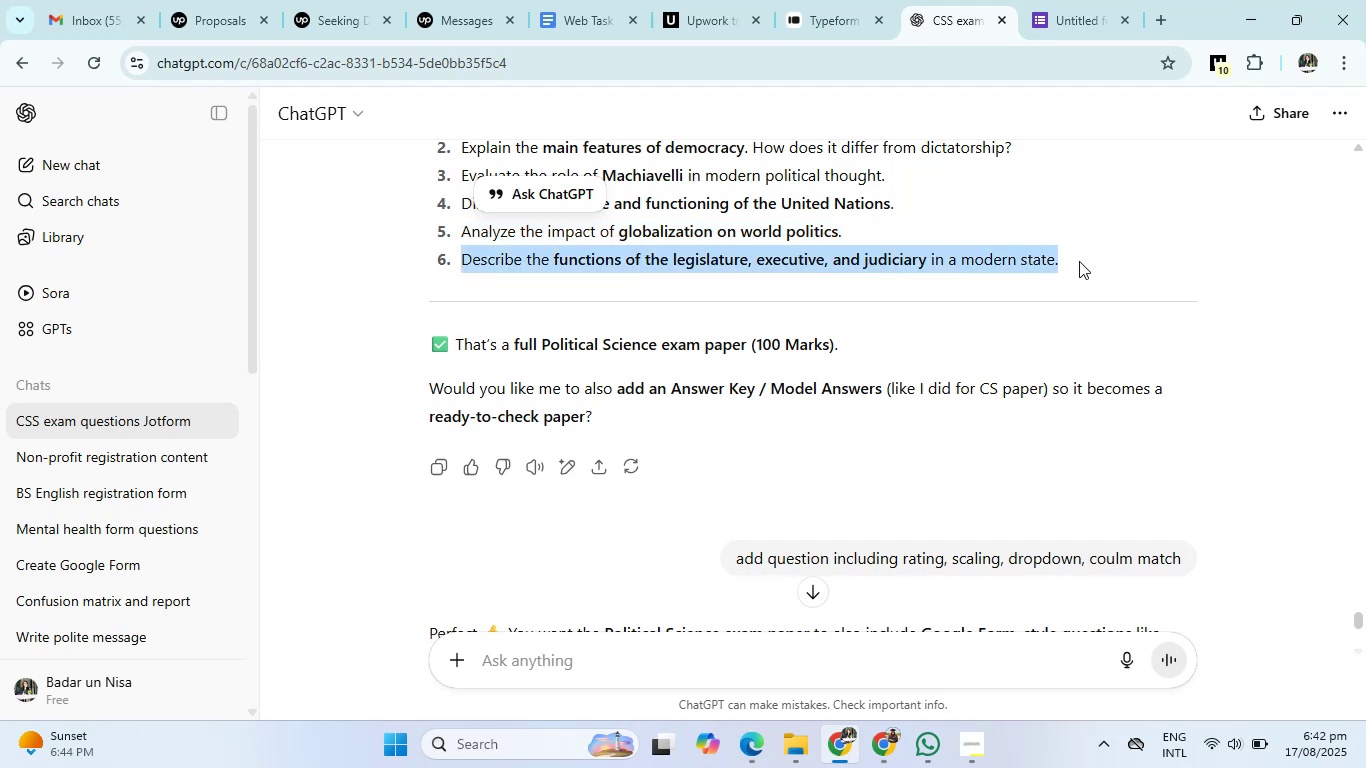 
key(Control+C)
 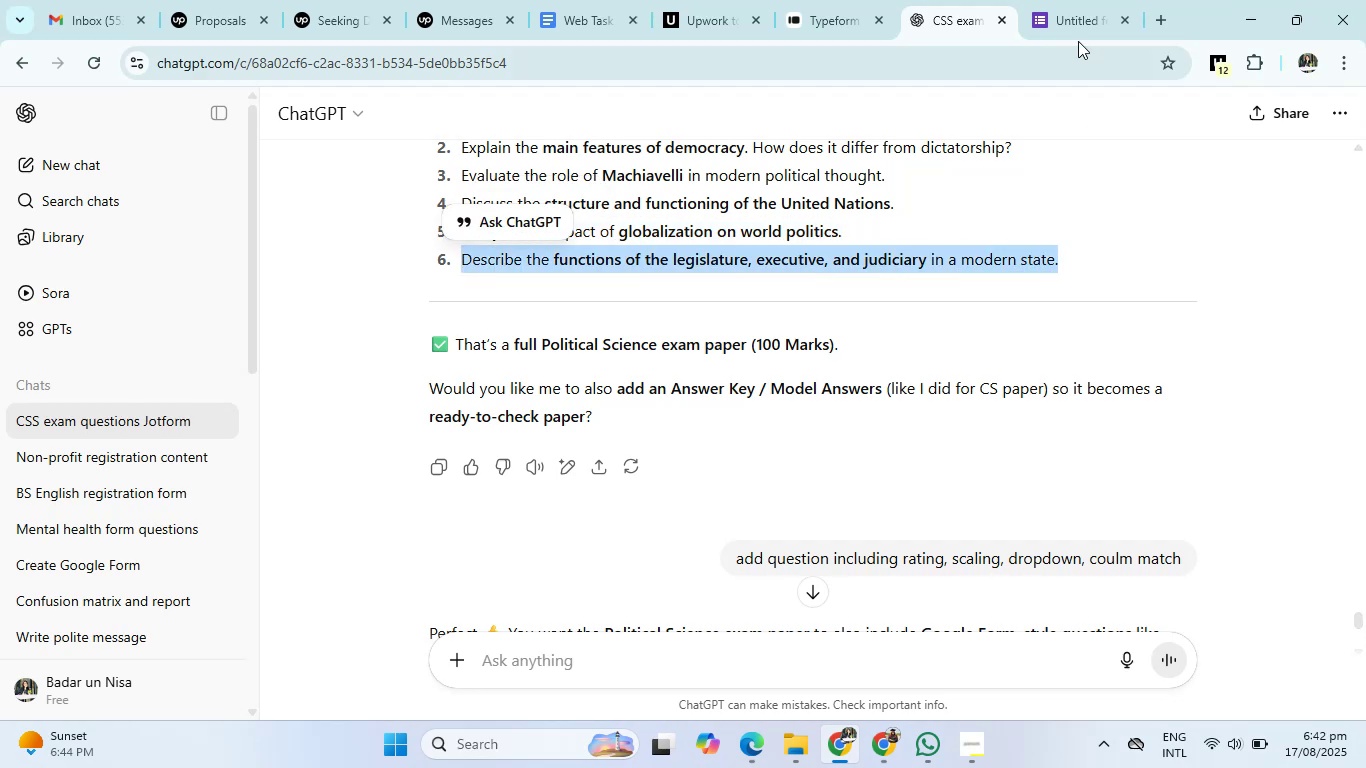 
left_click([1080, 27])
 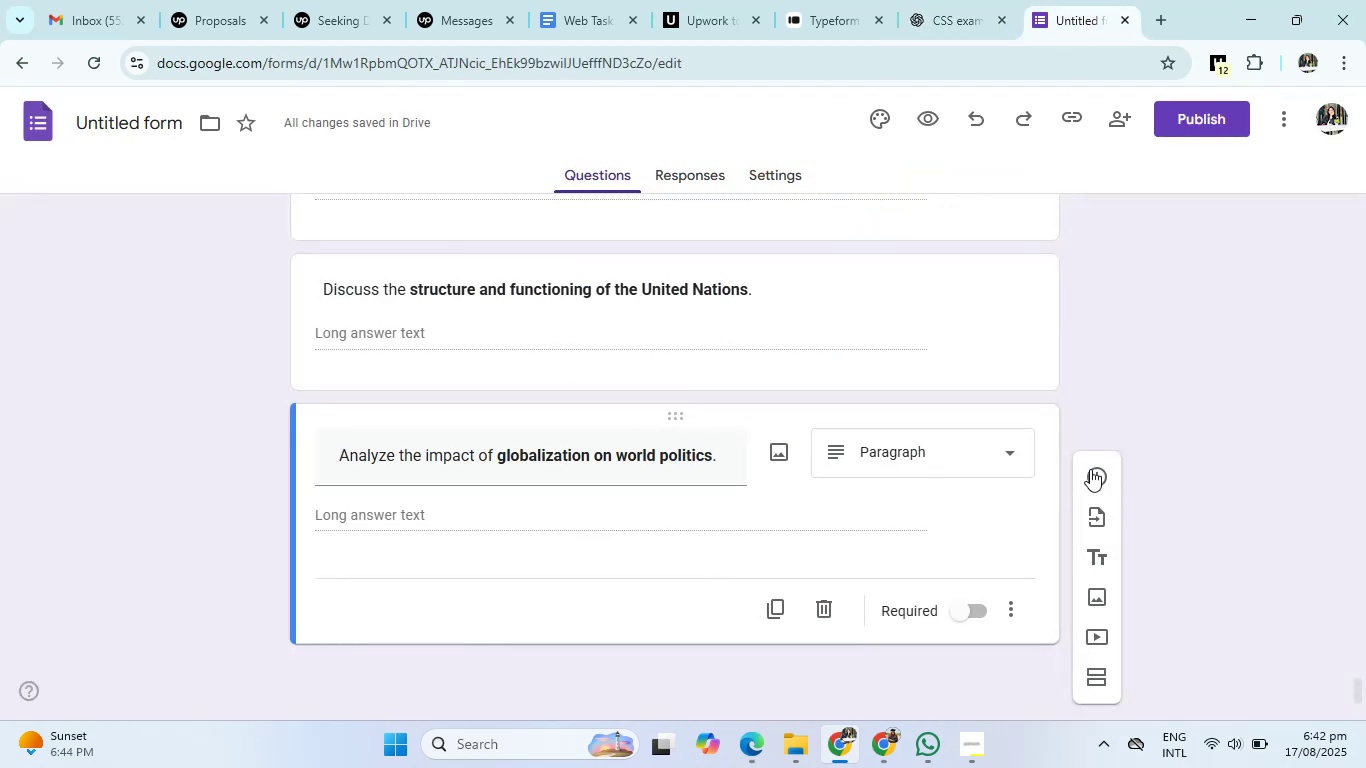 
left_click([1090, 475])
 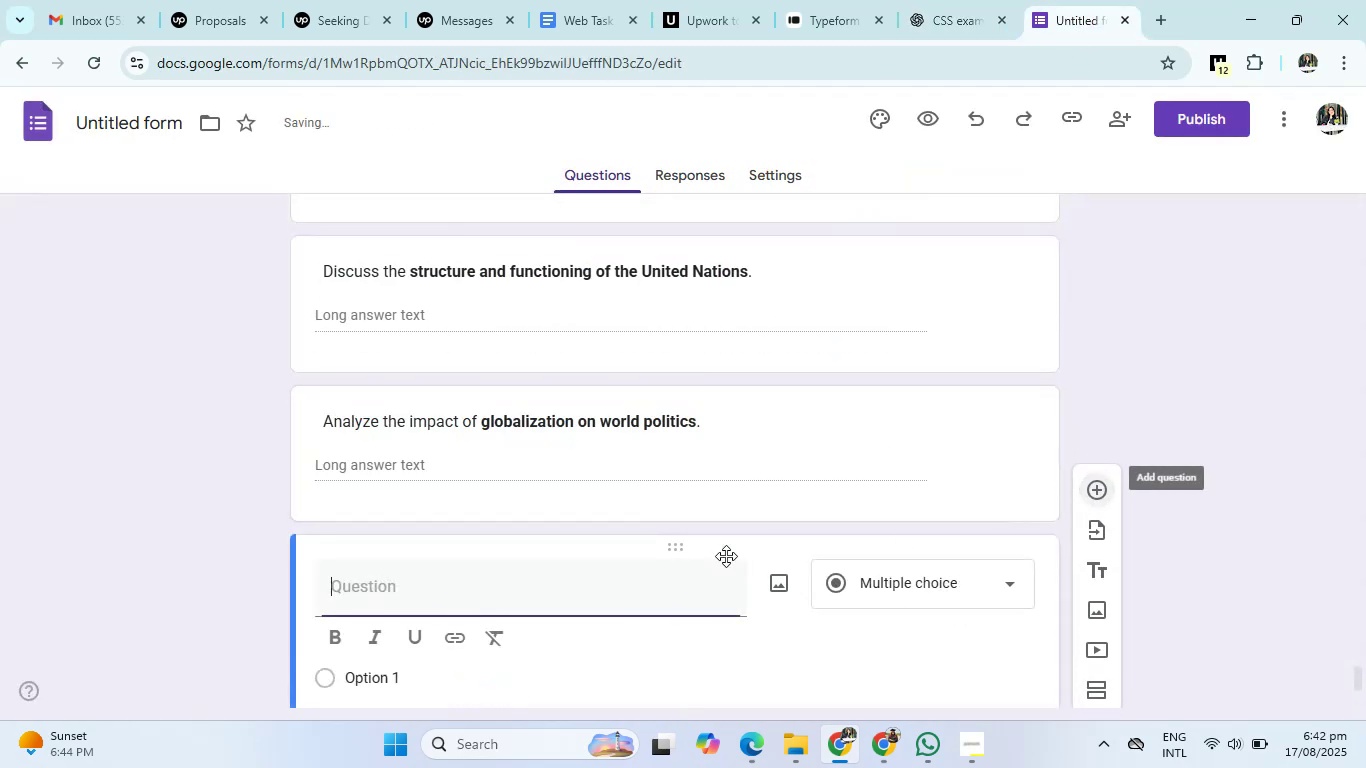 
key(Control+V)
 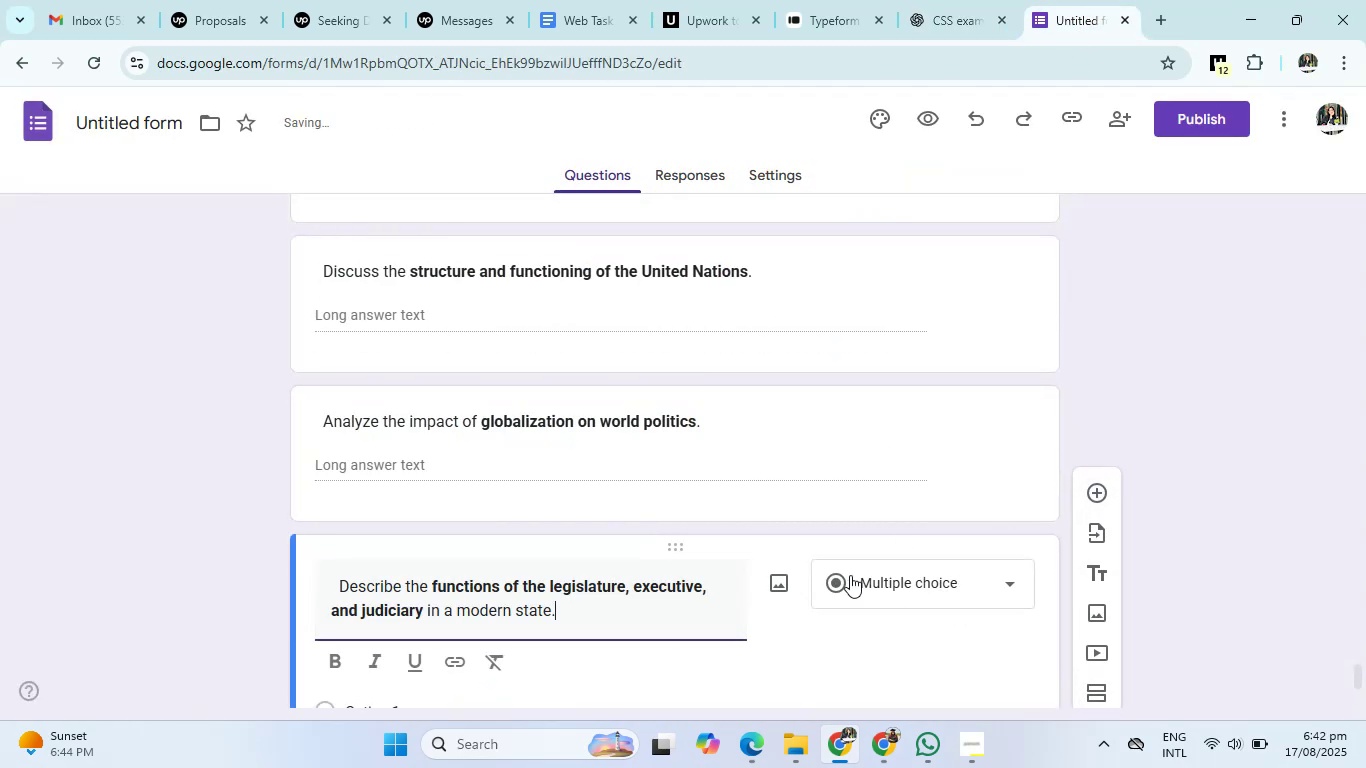 
left_click([903, 582])
 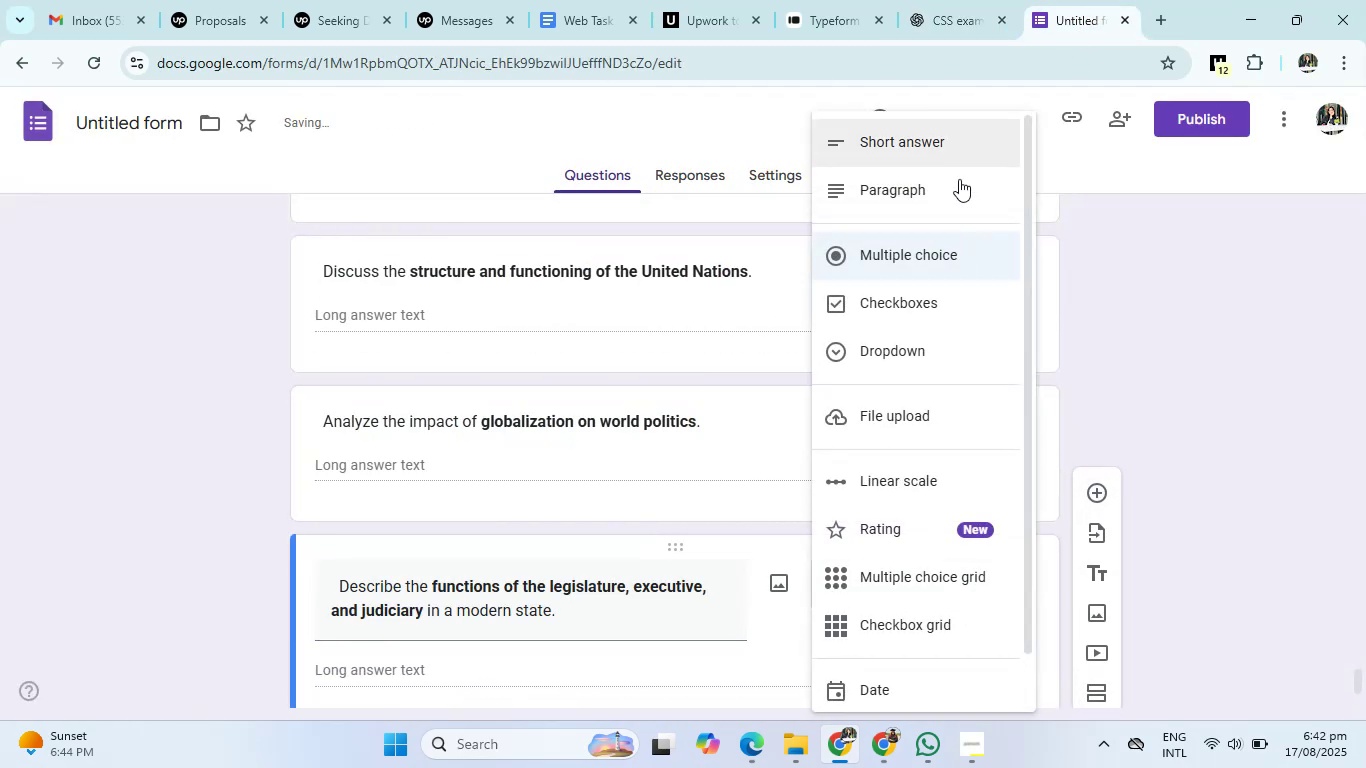 
left_click([958, 211])
 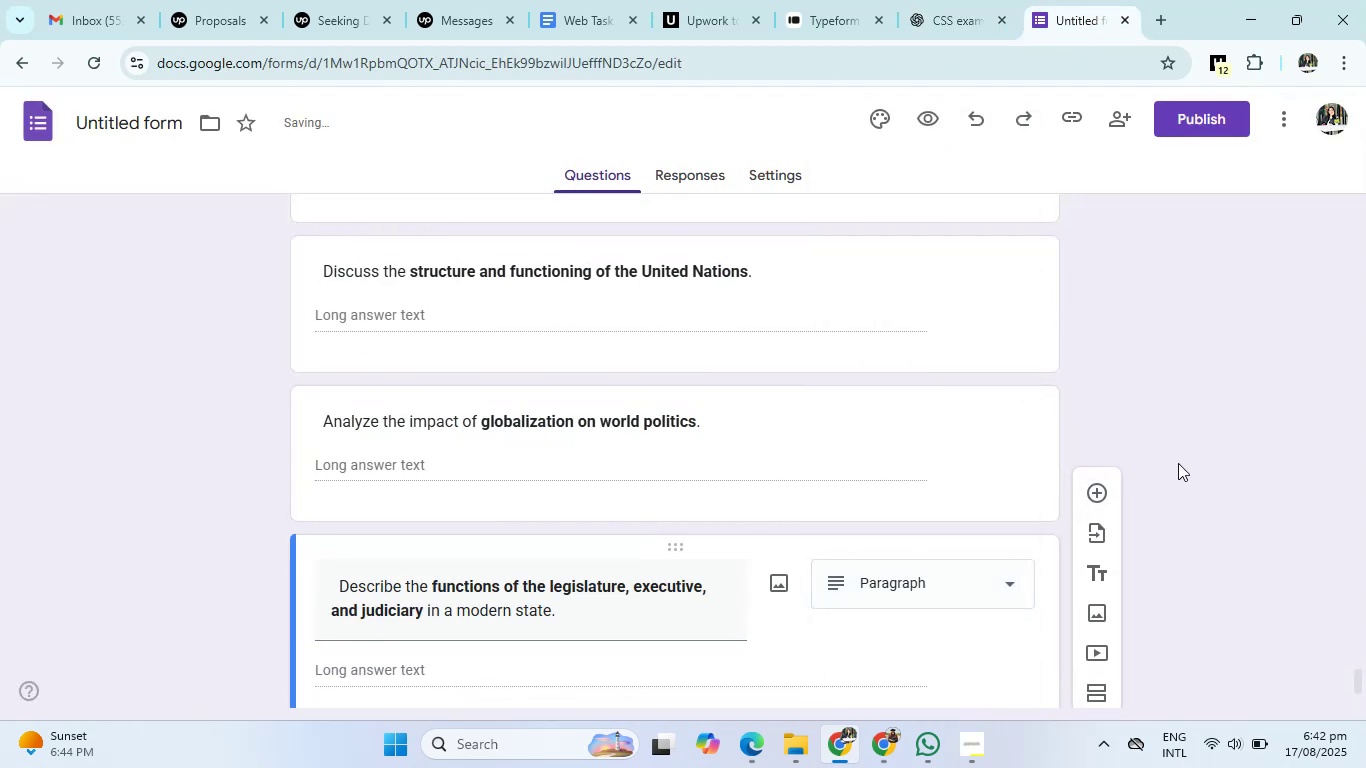 
left_click([1225, 515])
 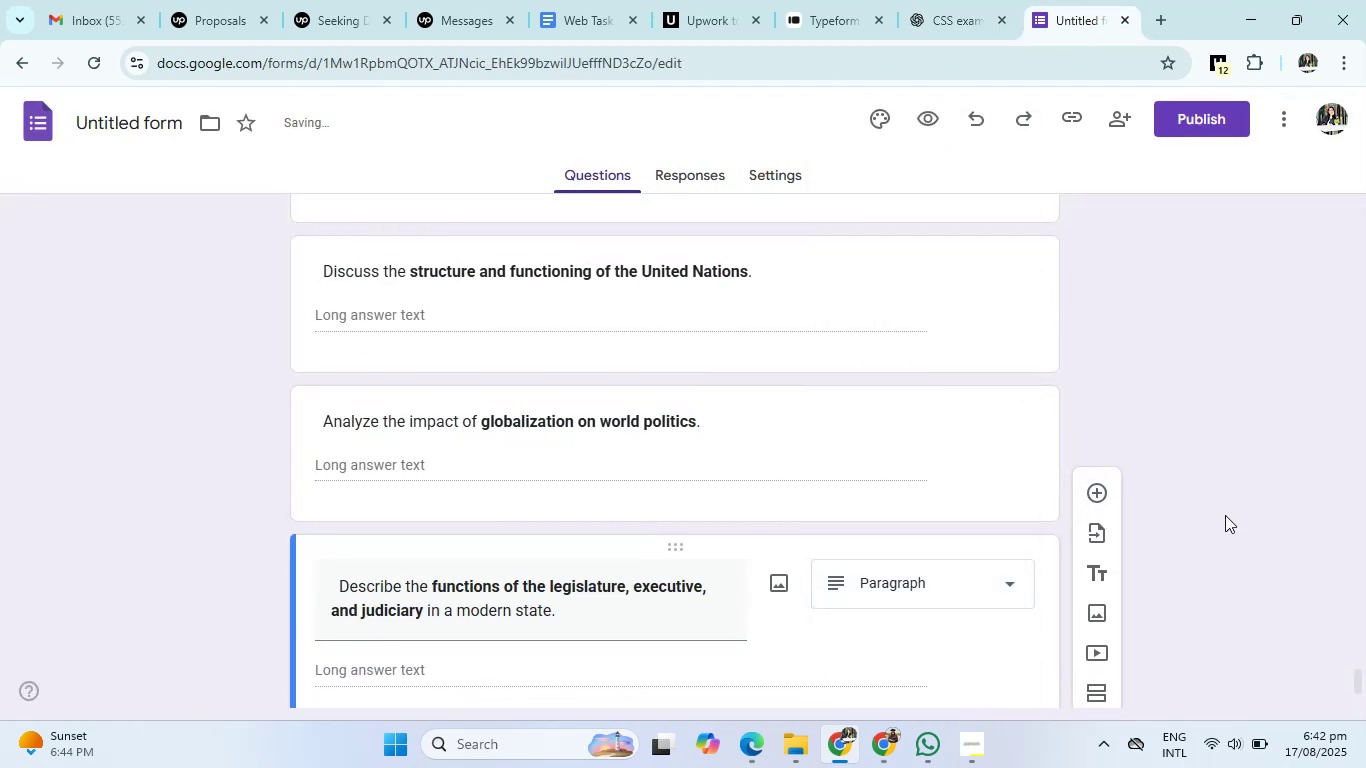 
scroll: coordinate [1225, 515], scroll_direction: down, amount: 4.0
 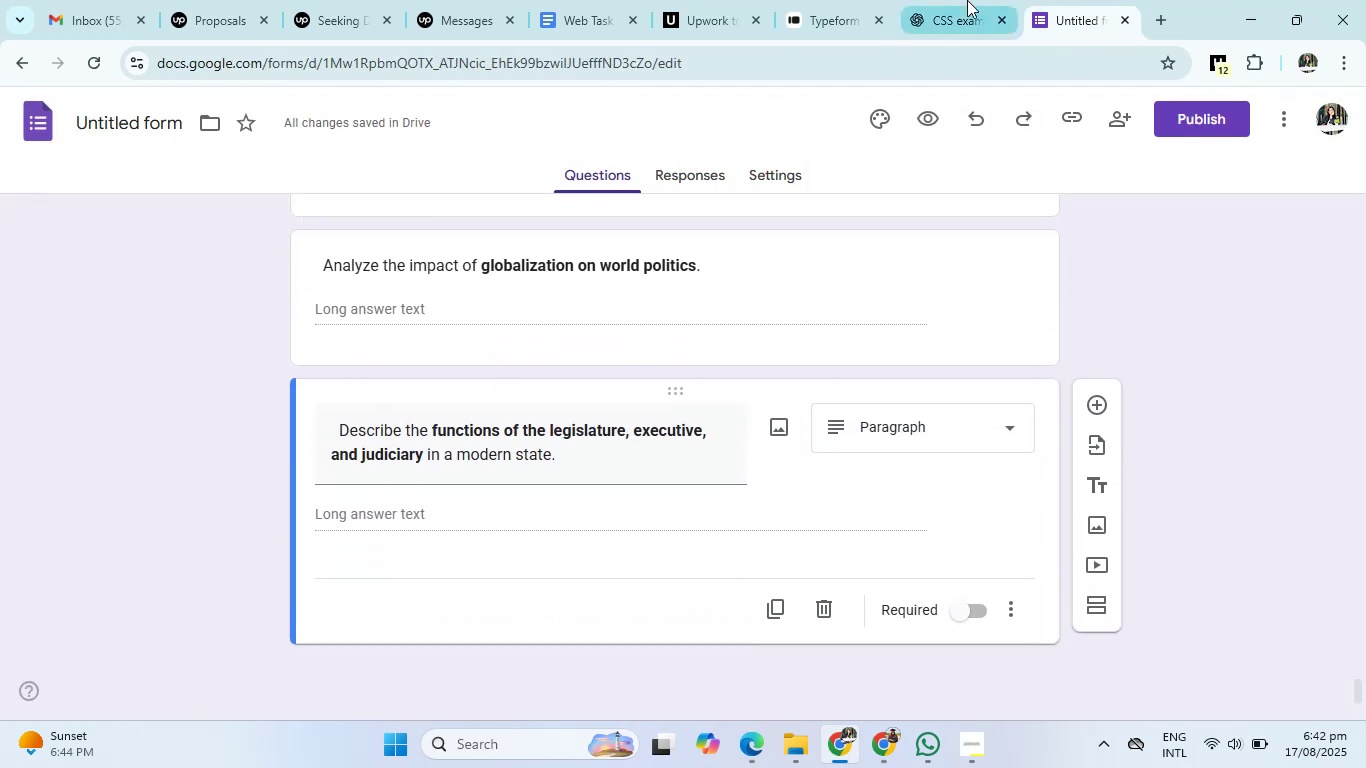 
left_click([972, 0])
 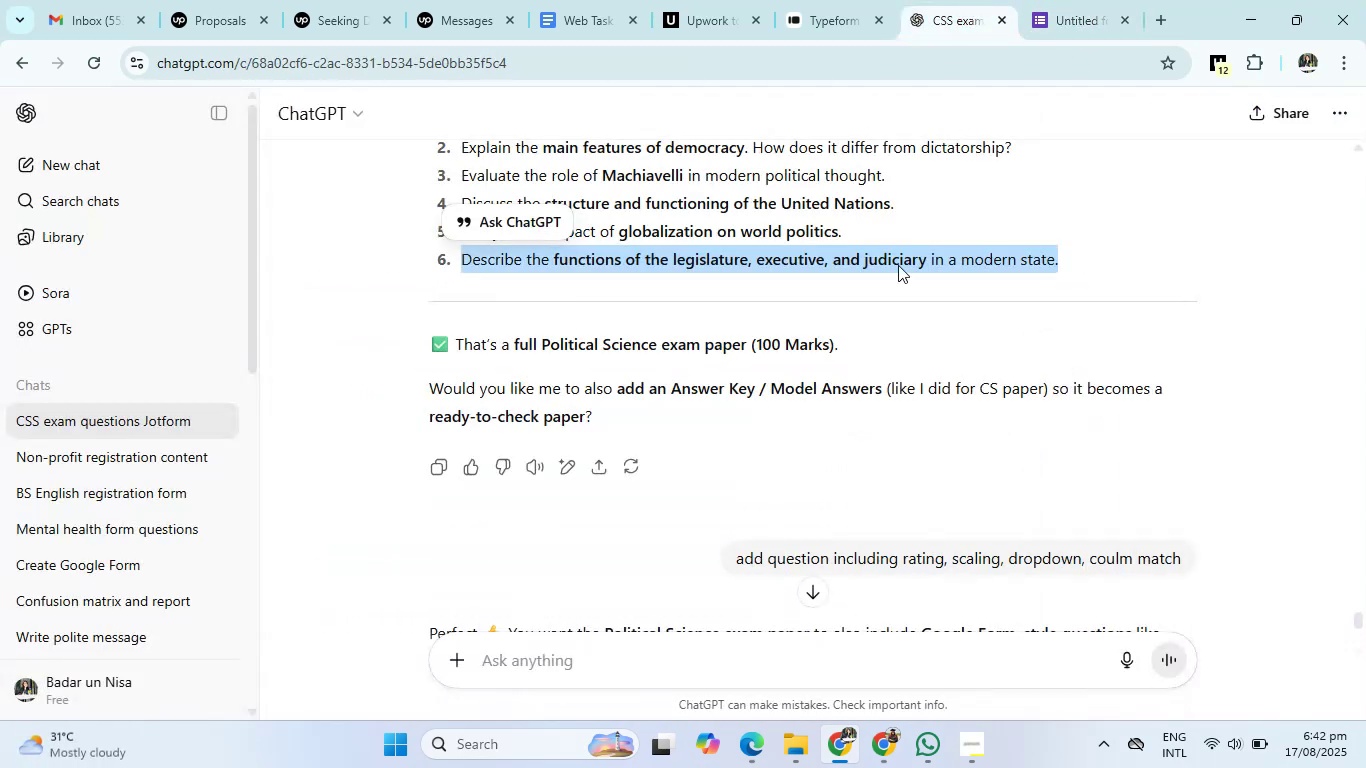 
scroll: coordinate [821, 413], scroll_direction: down, amount: 10.0
 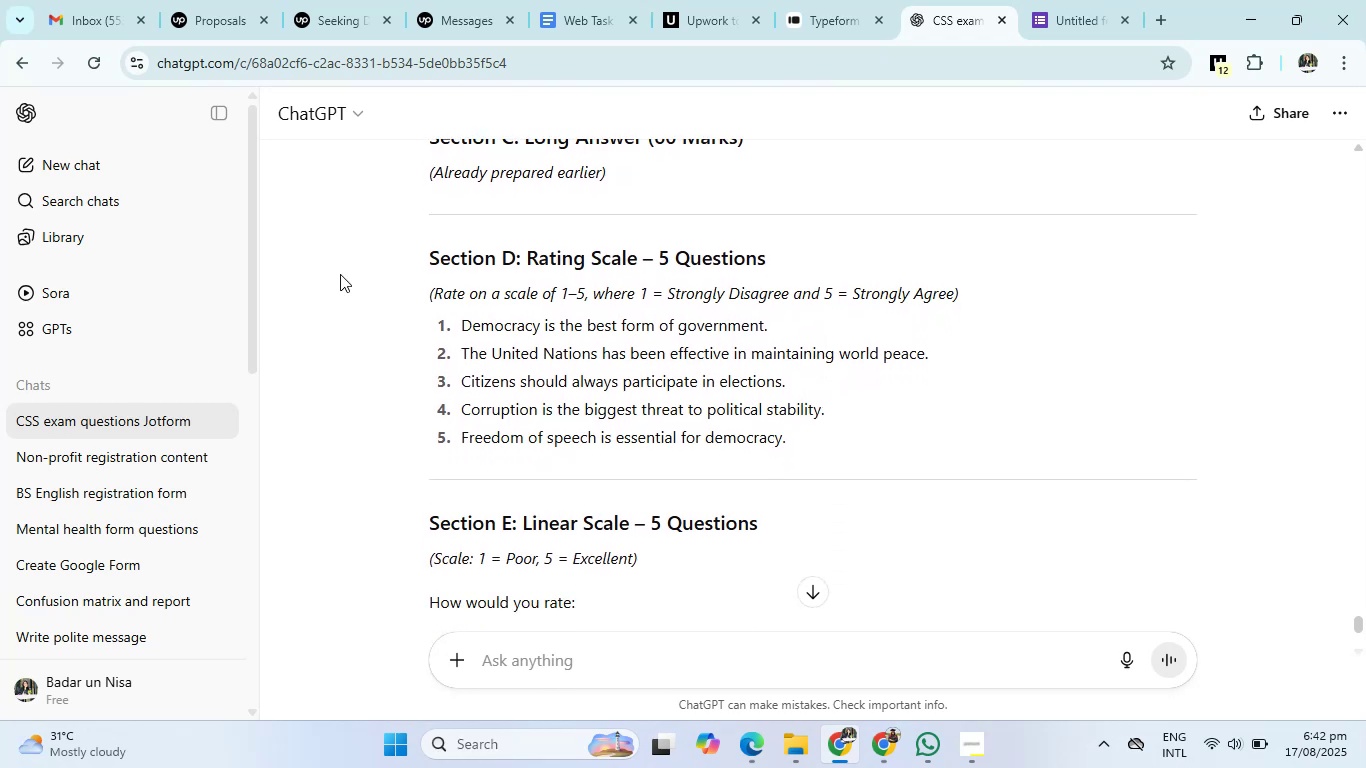 
left_click_drag(start_coordinate=[432, 256], to_coordinate=[867, 248])
 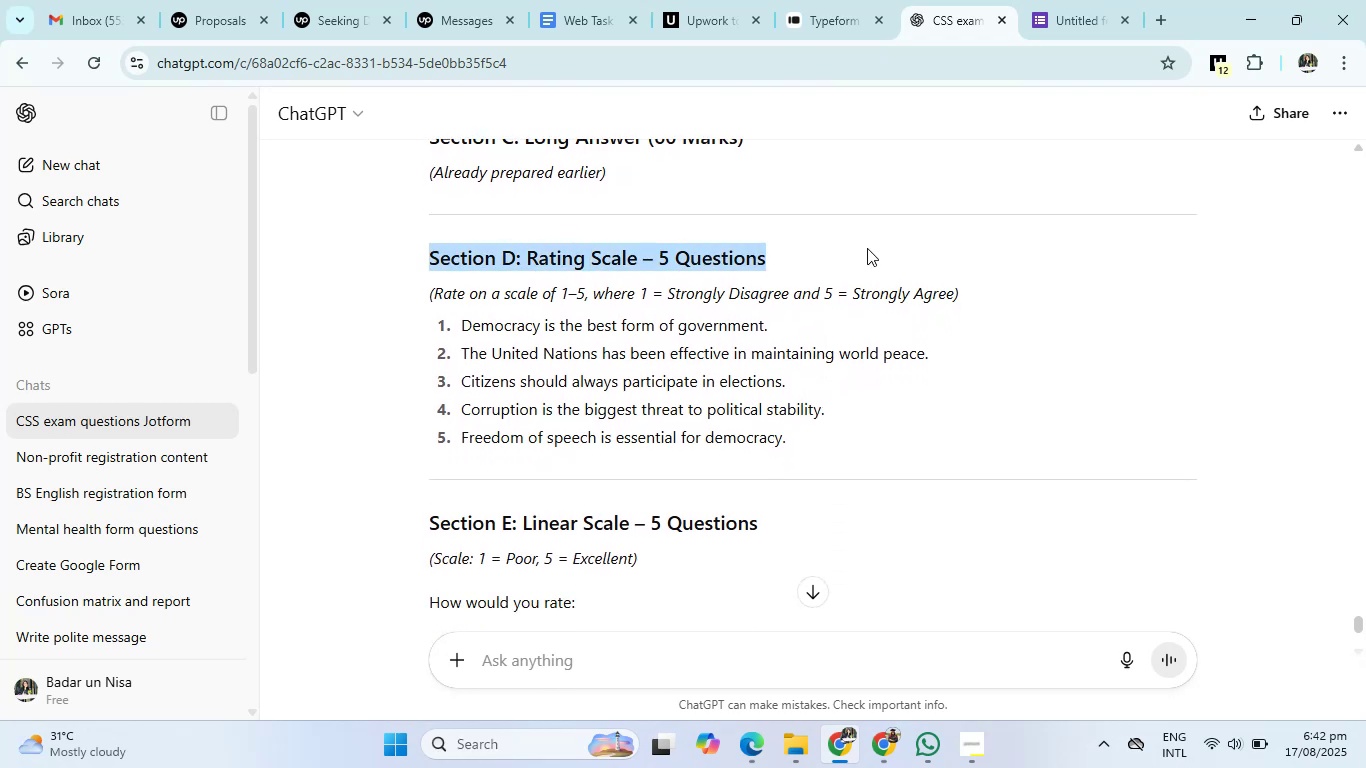 
key(Control+C)
 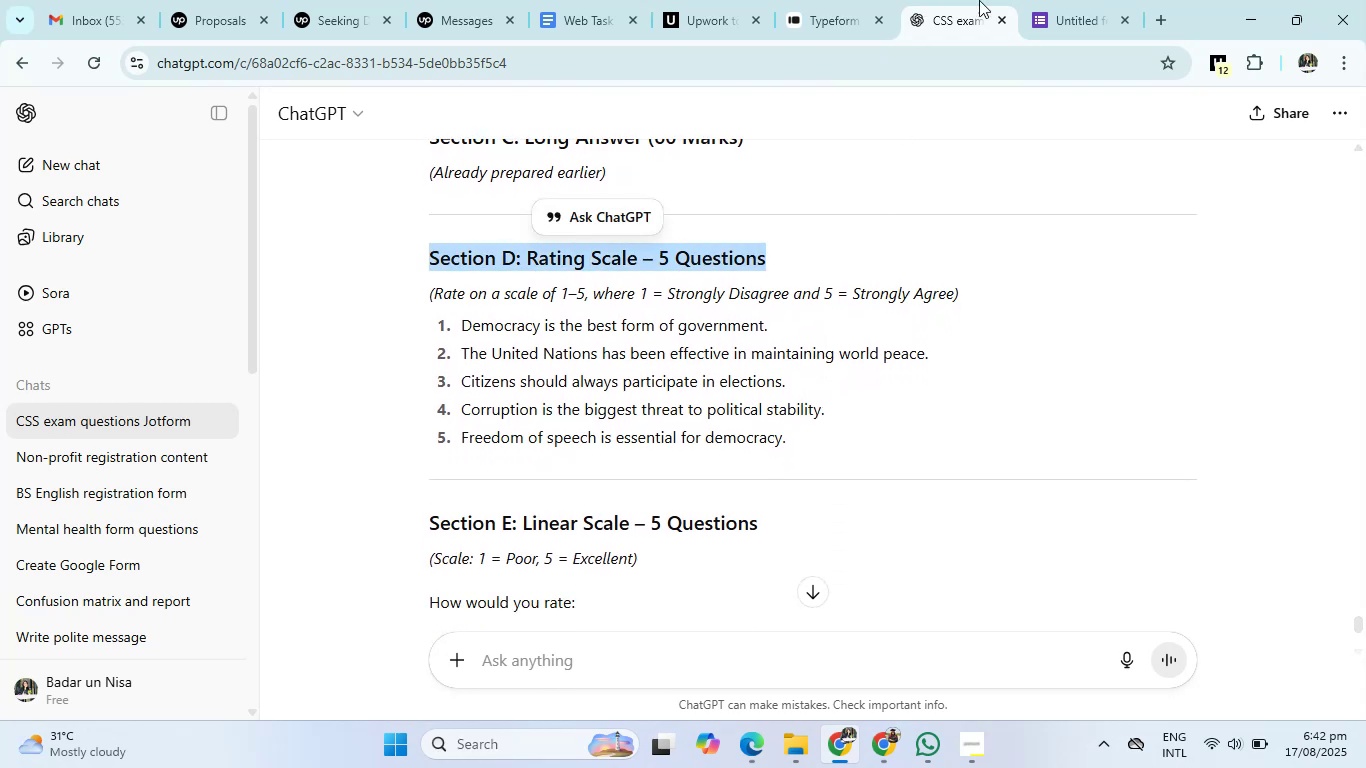 
left_click([1044, 0])
 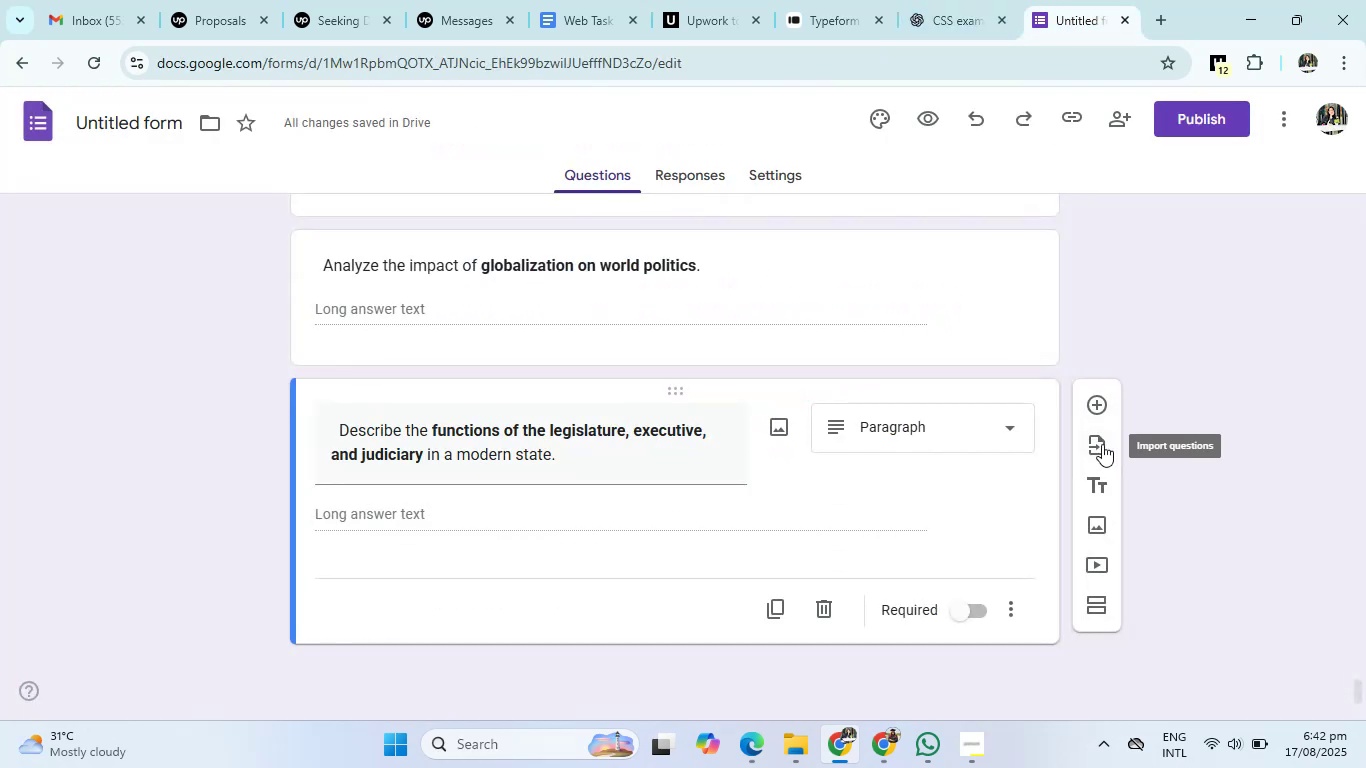 
left_click([1095, 486])
 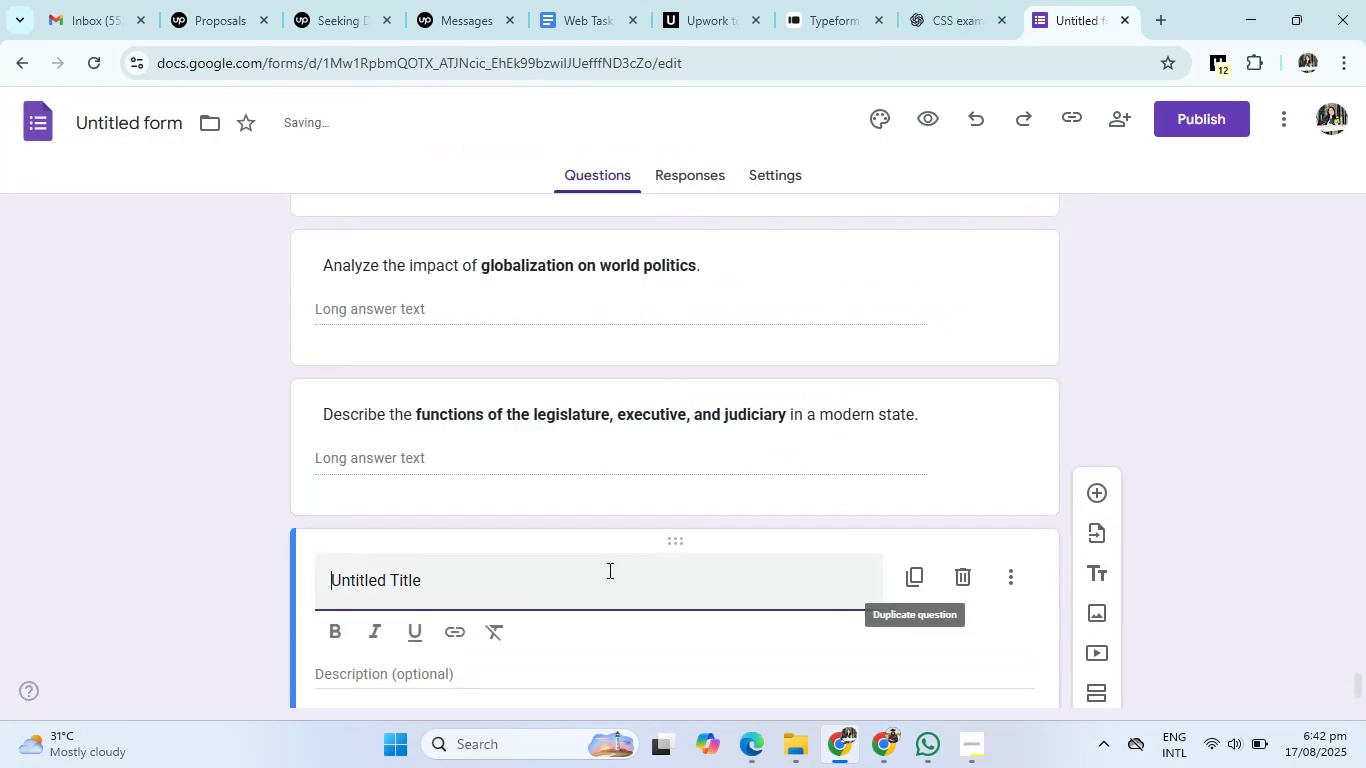 
left_click_drag(start_coordinate=[488, 588], to_coordinate=[298, 581])
 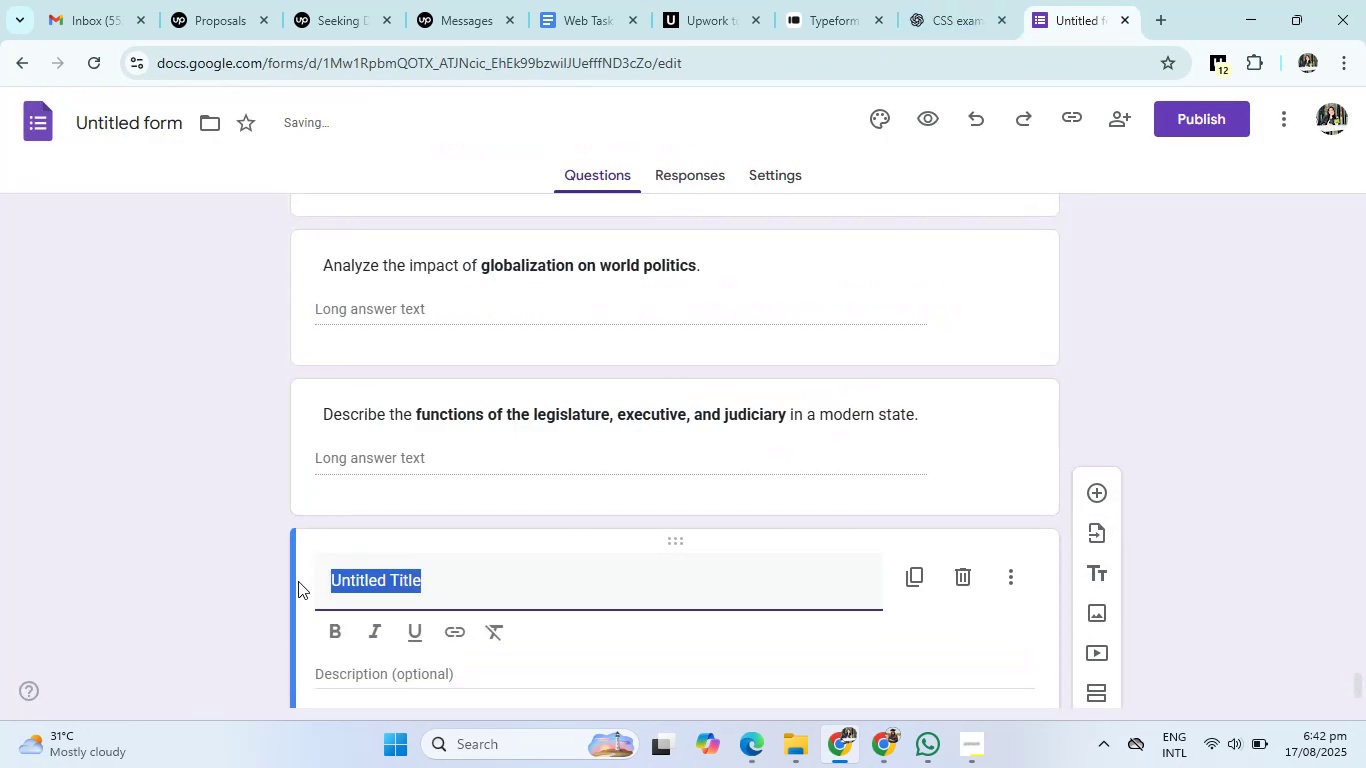 
key(Control+V)
 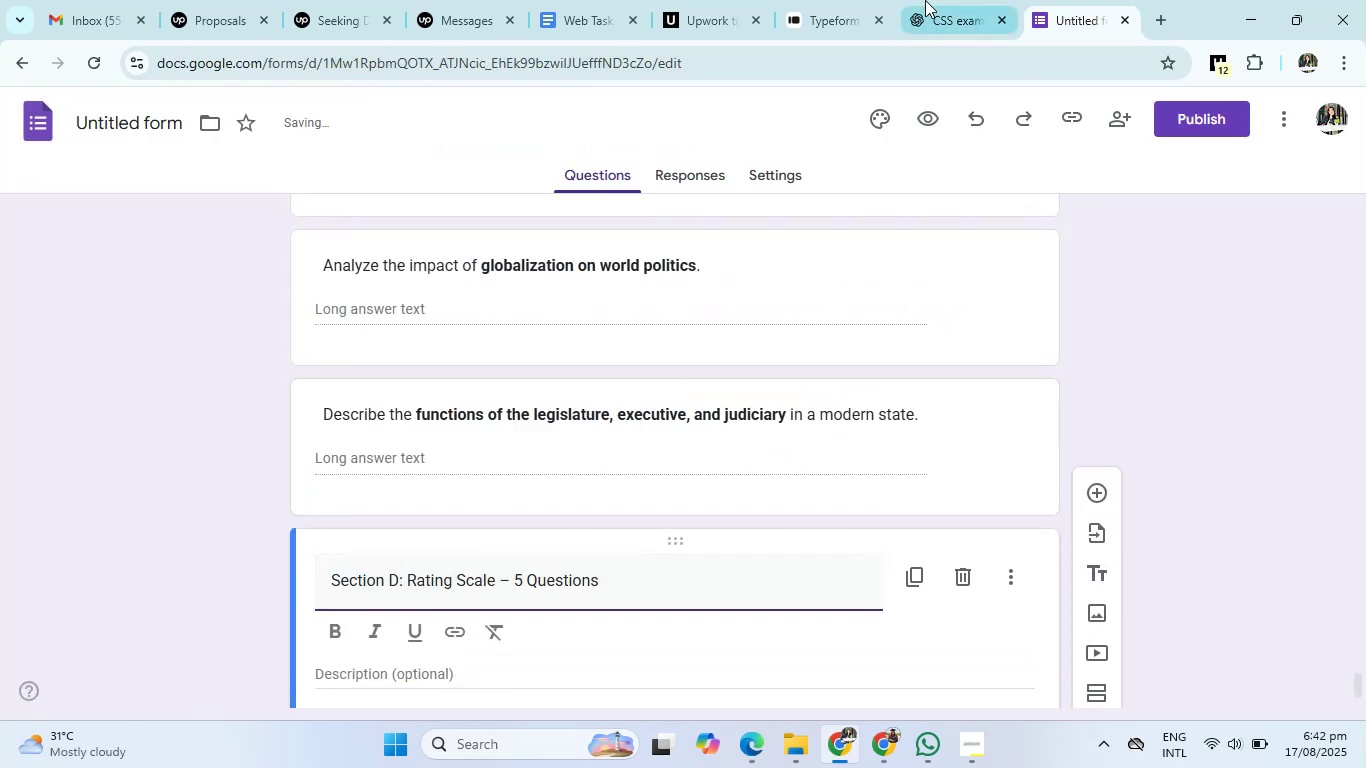 
left_click([921, 0])
 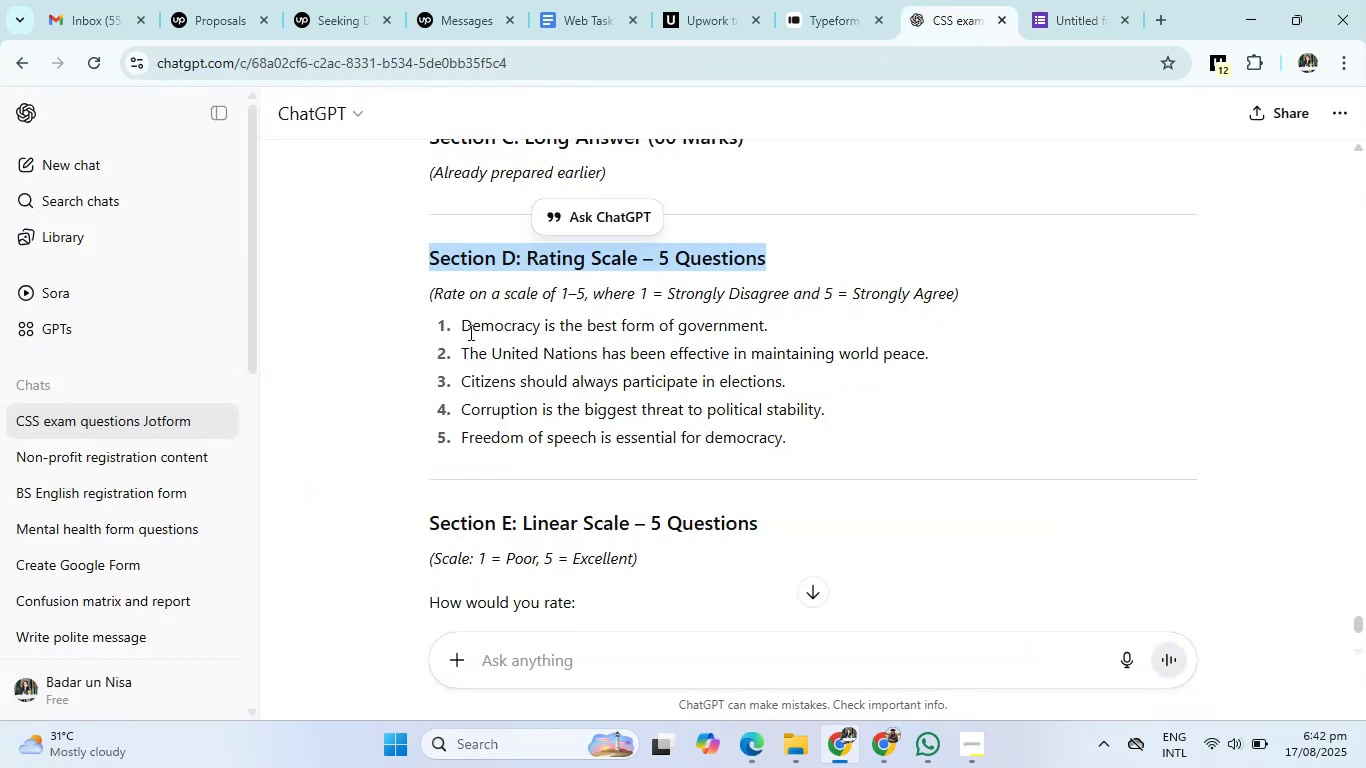 
left_click_drag(start_coordinate=[426, 295], to_coordinate=[1034, 297])
 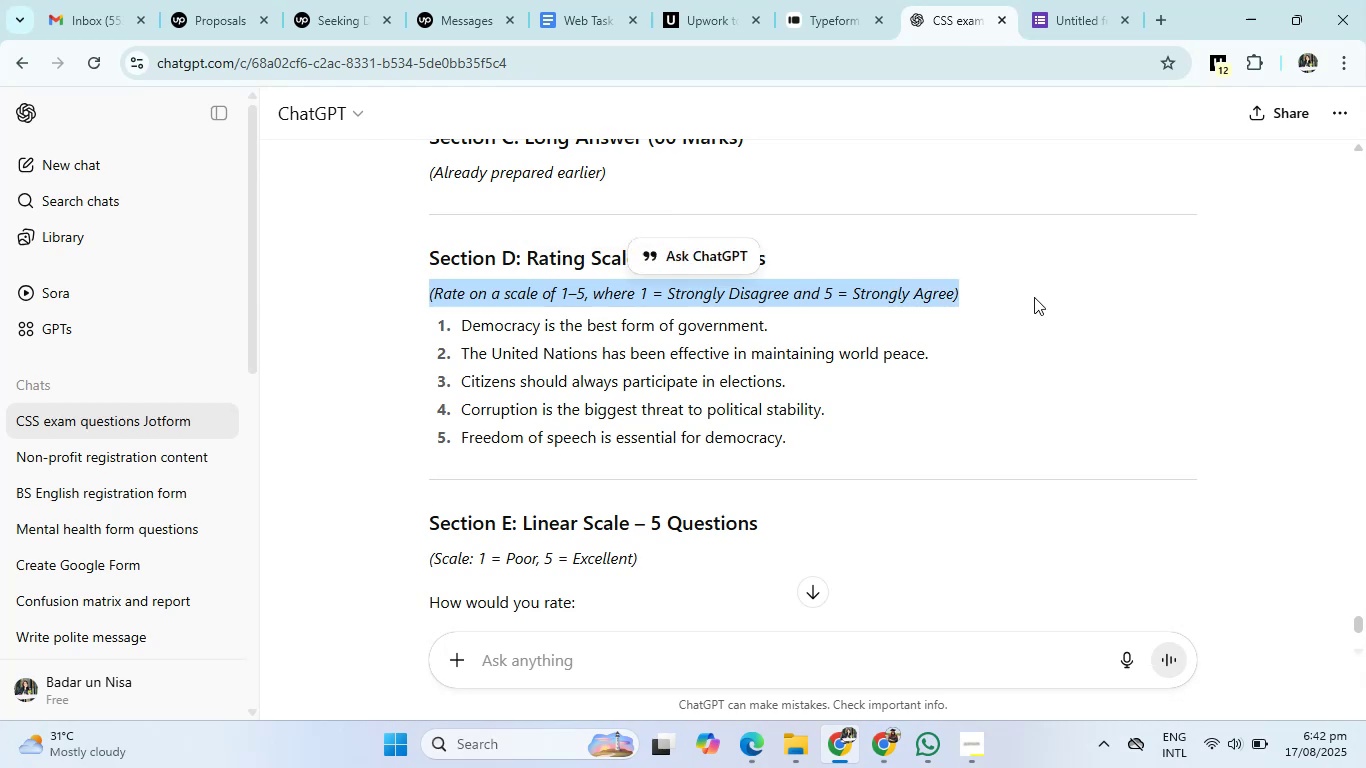 
key(Control+C)
 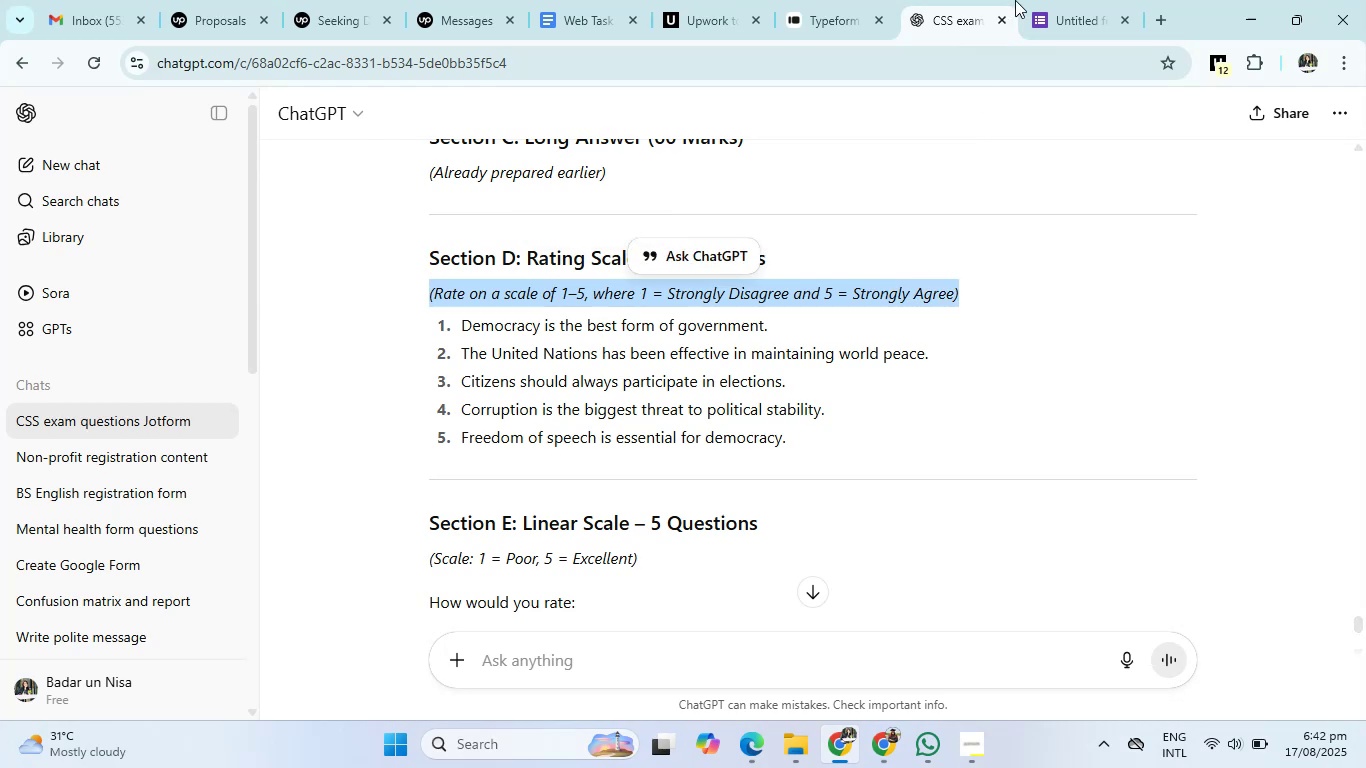 
left_click([1074, 0])
 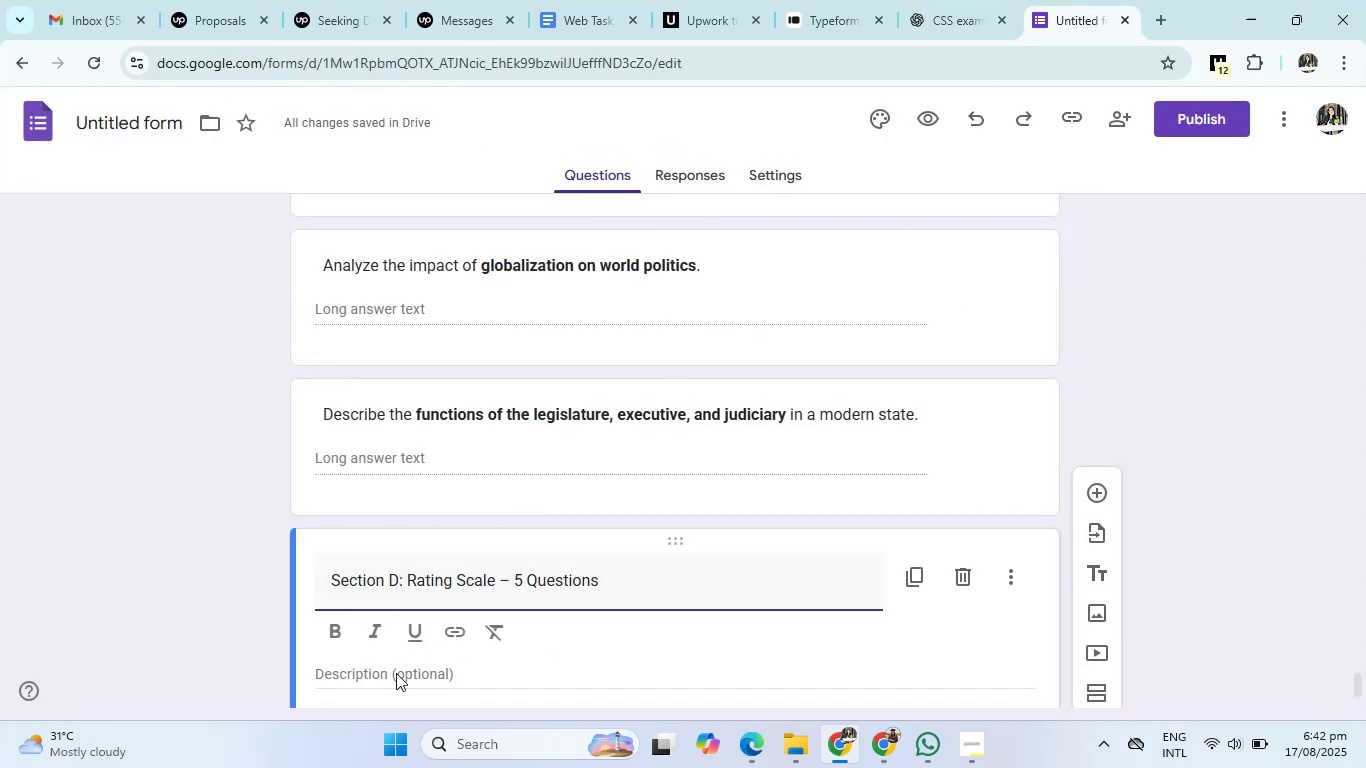 
left_click([396, 673])
 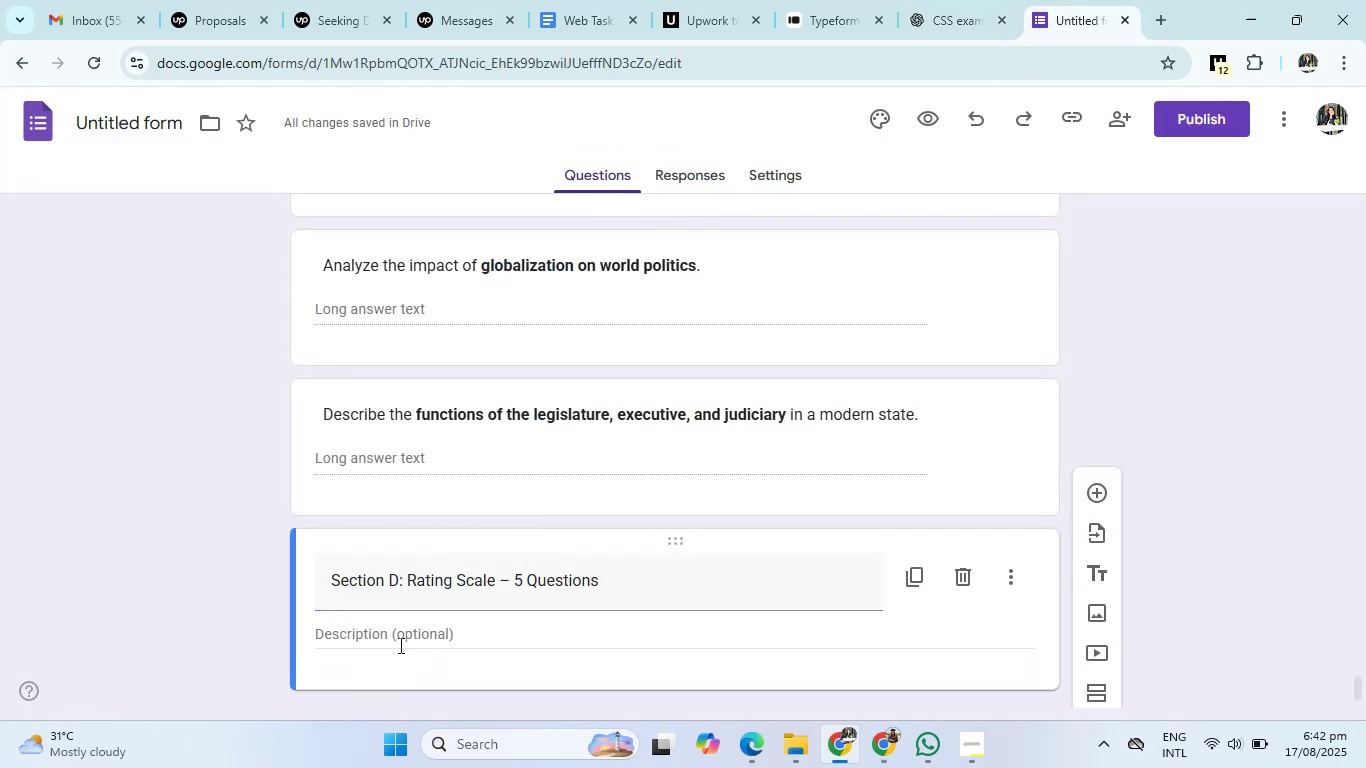 
left_click([400, 631])
 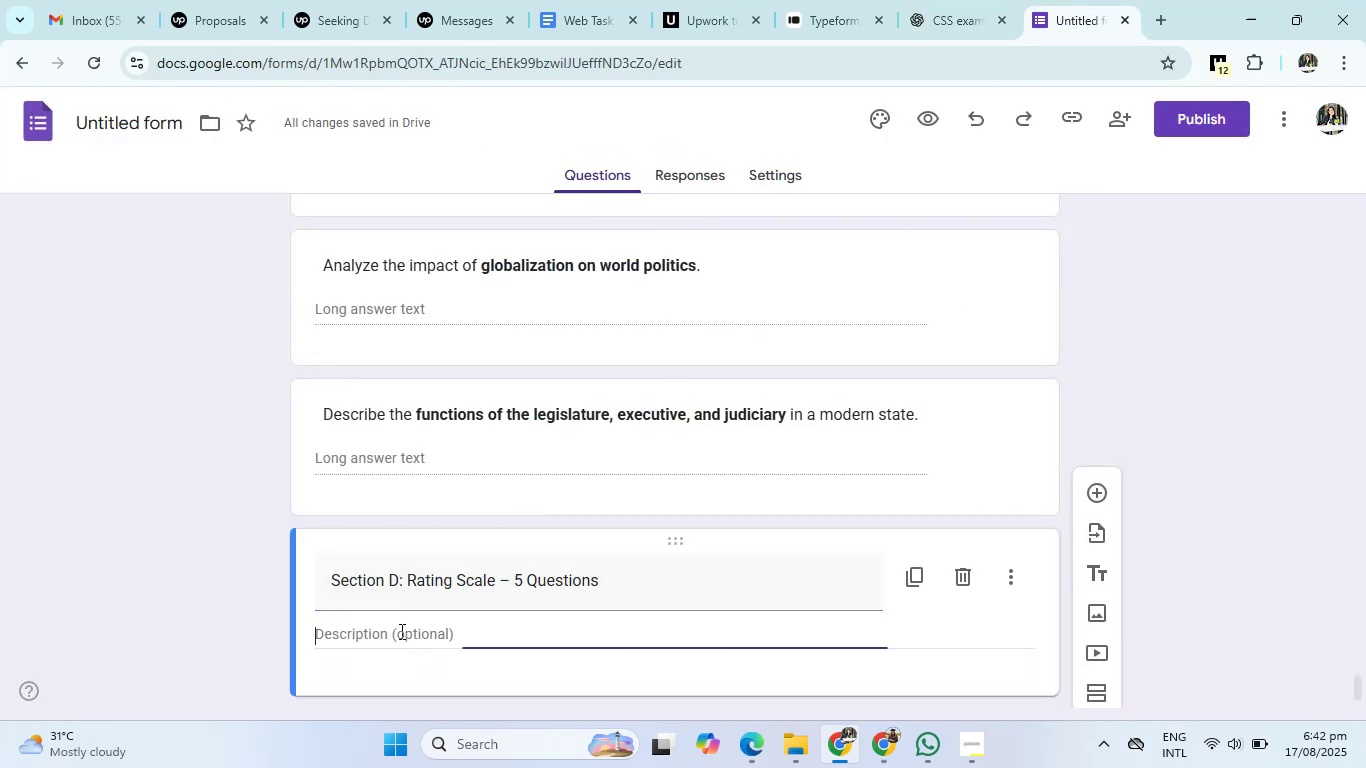 
key(Control+V)
 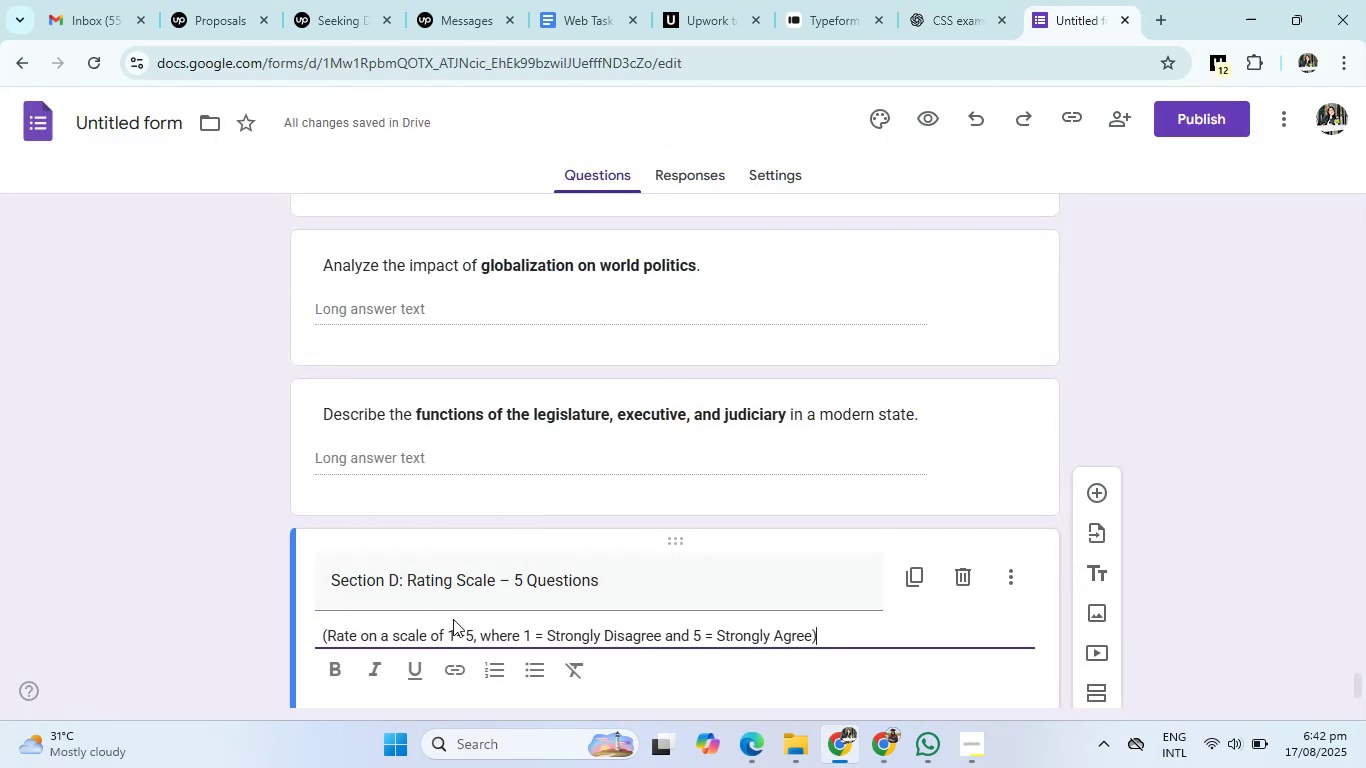 
scroll: coordinate [723, 591], scroll_direction: down, amount: 3.0
 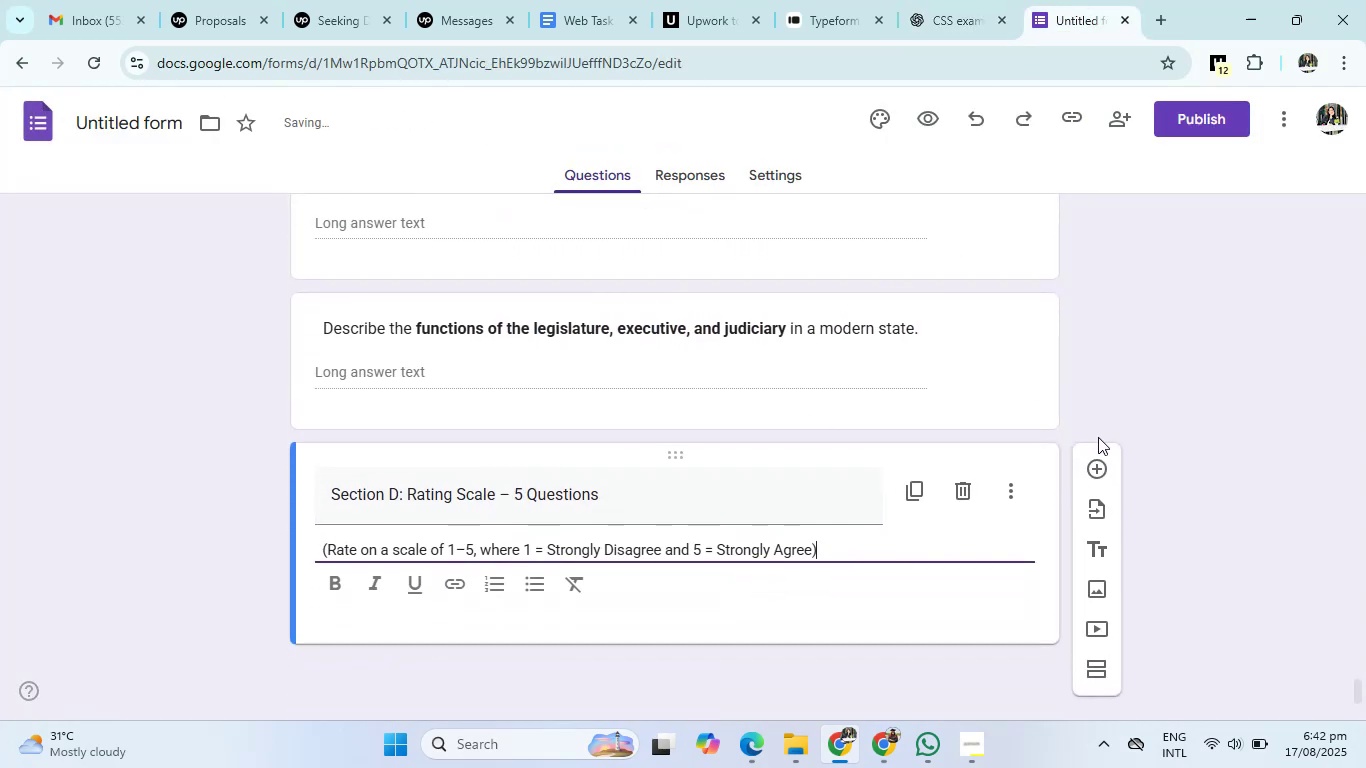 
left_click([1091, 466])
 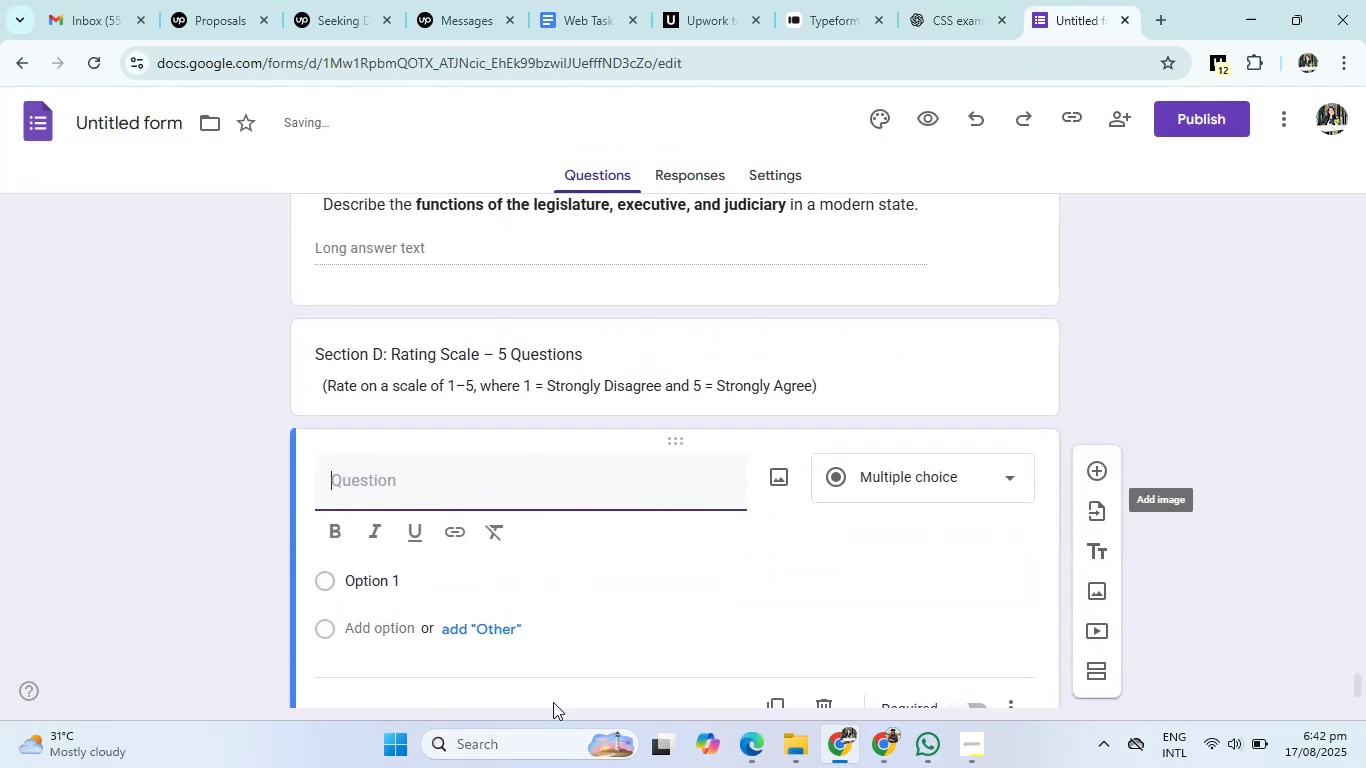 
scroll: coordinate [606, 575], scroll_direction: up, amount: 67.0
 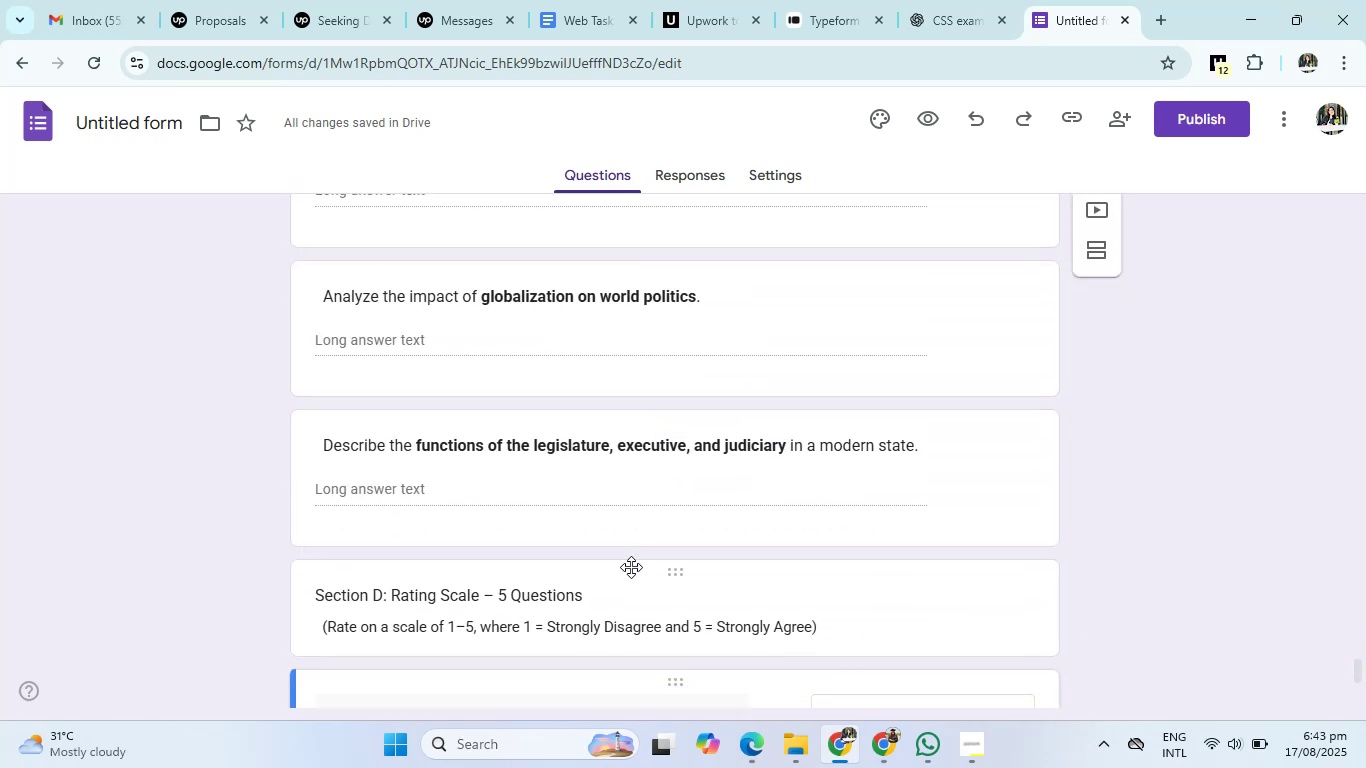 
wait(6.23)
 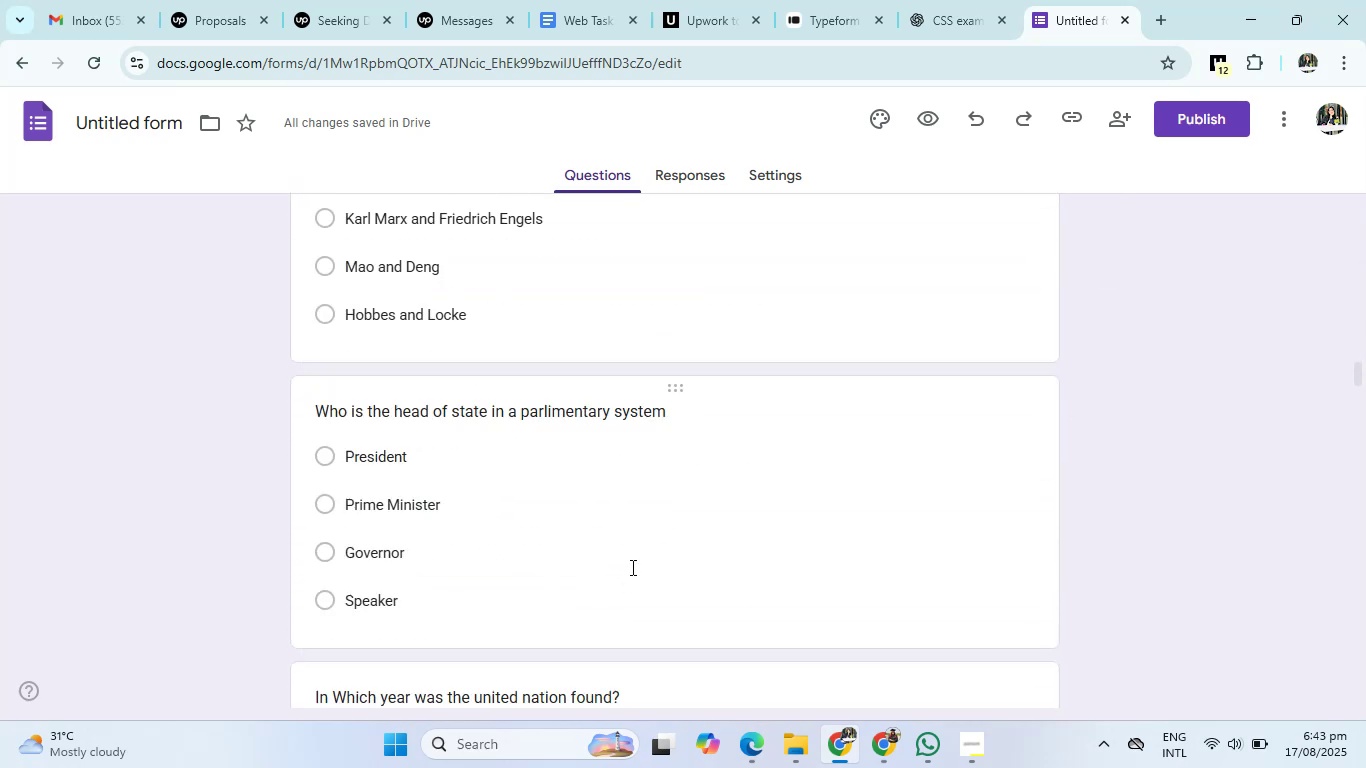 
left_click([921, 0])
 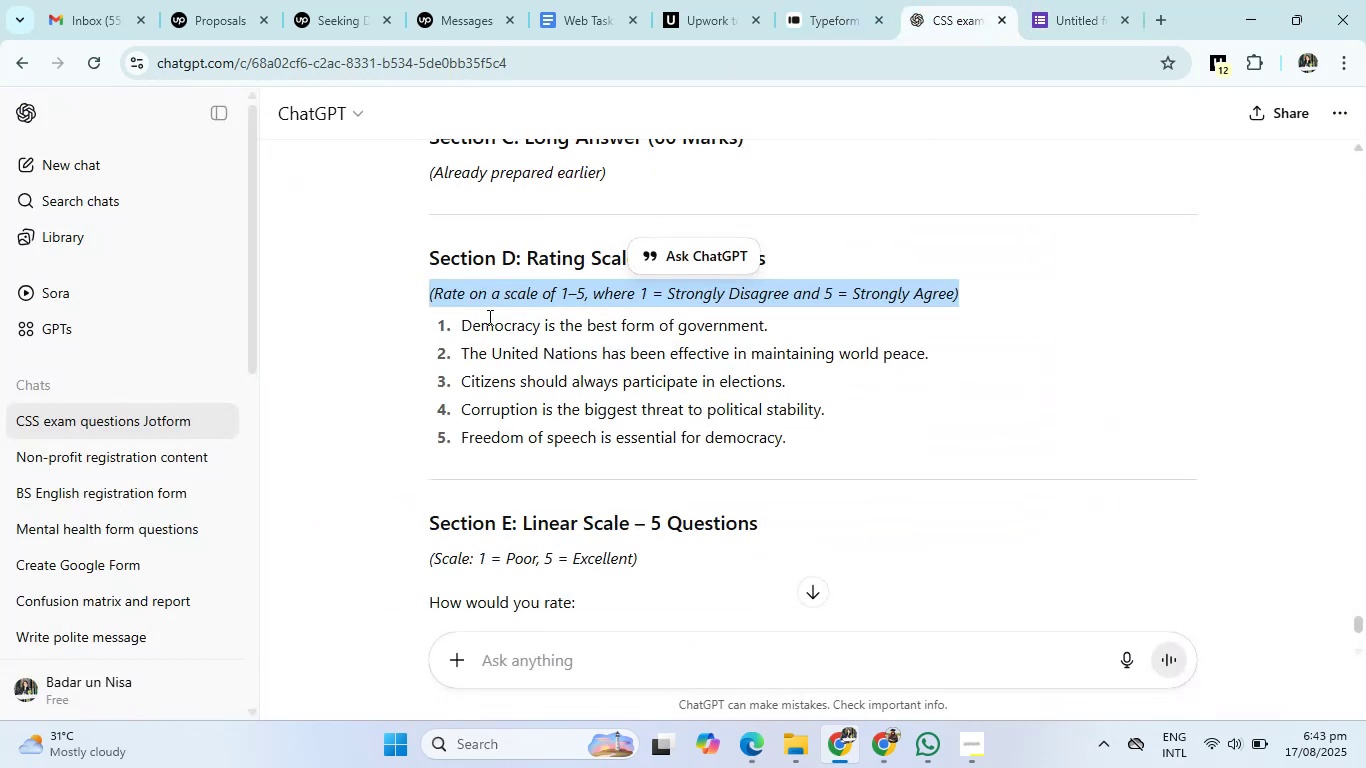 
left_click_drag(start_coordinate=[461, 325], to_coordinate=[832, 320])
 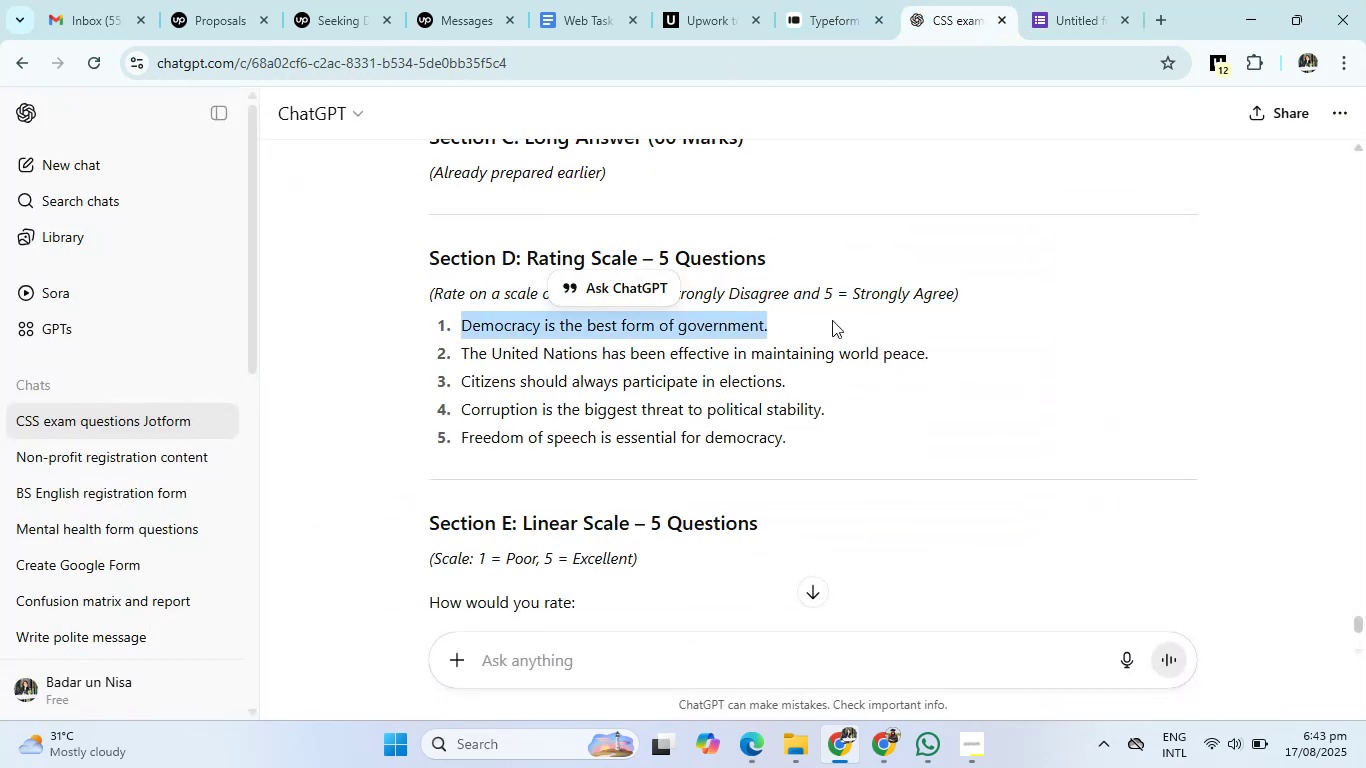 
key(Control+C)
 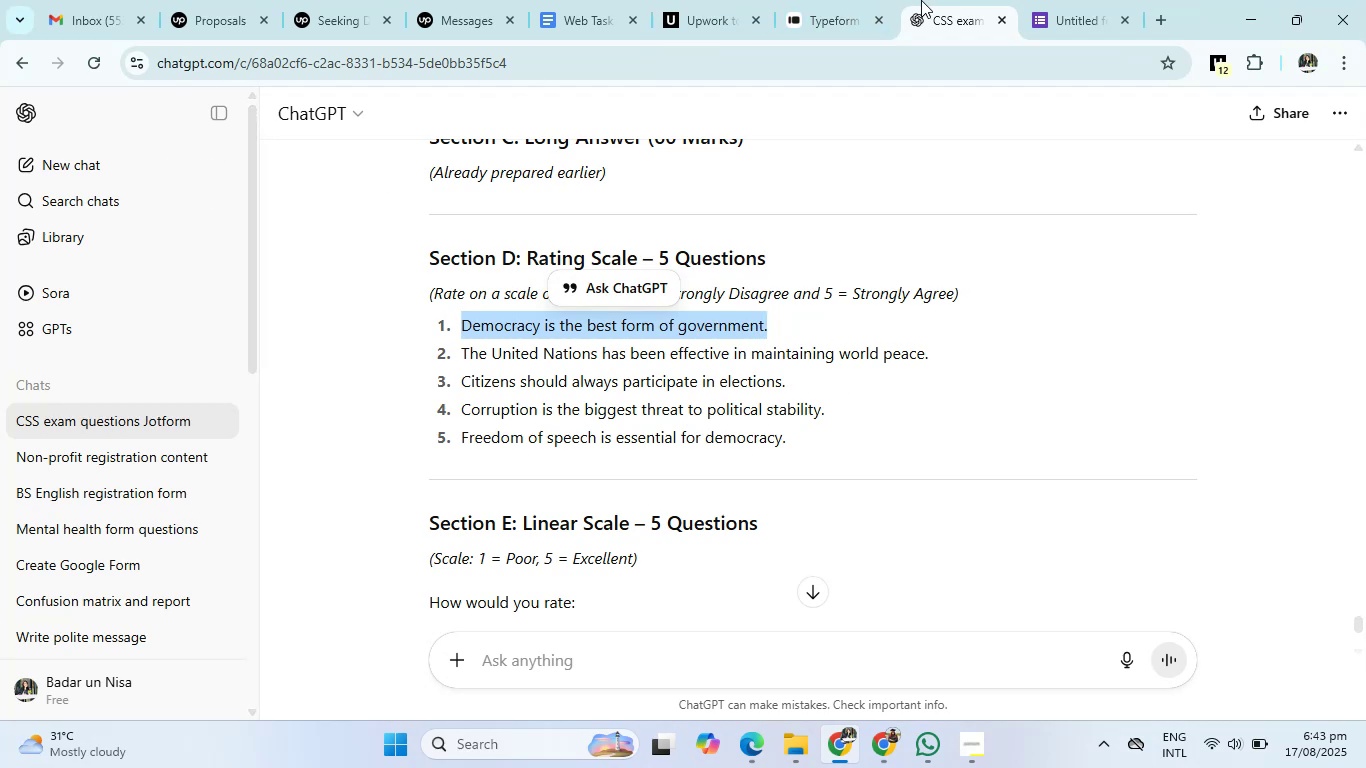 
left_click([1103, 0])
 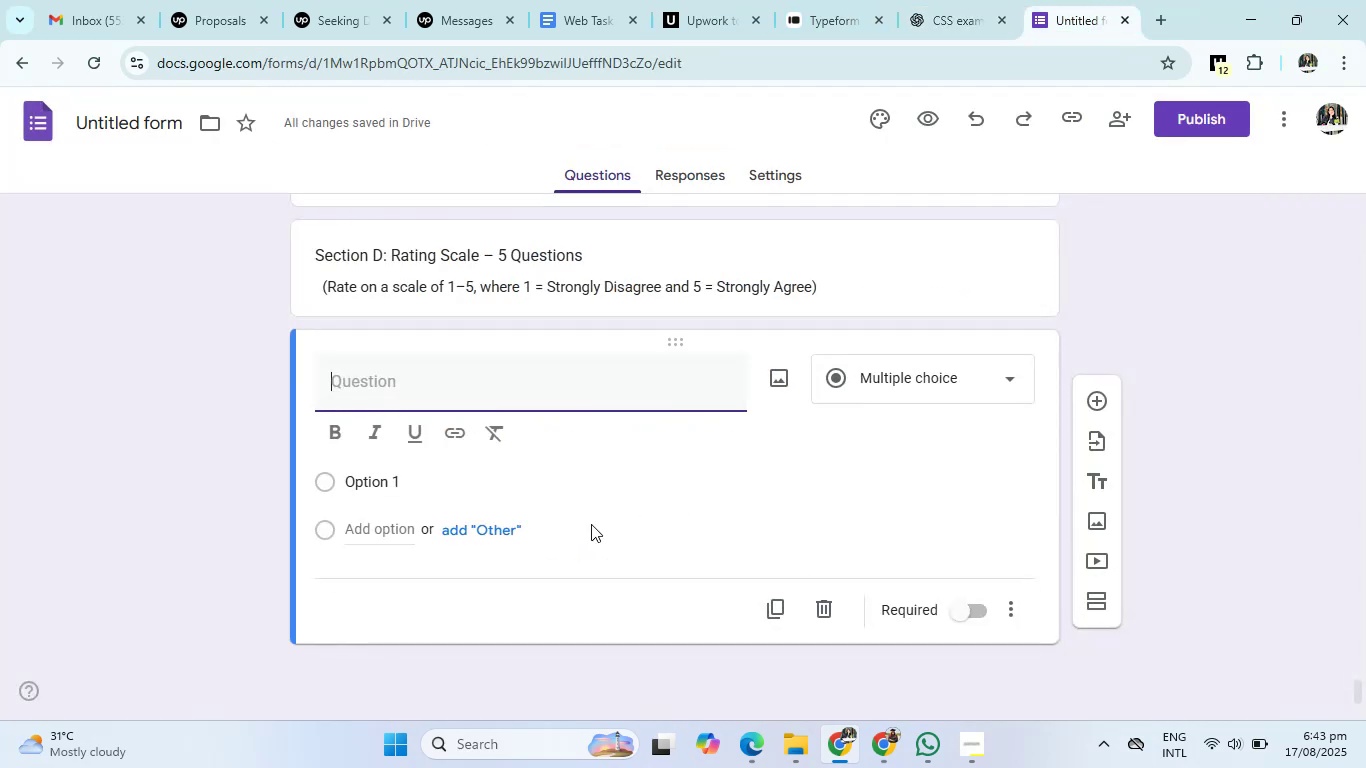 
key(Control+V)
 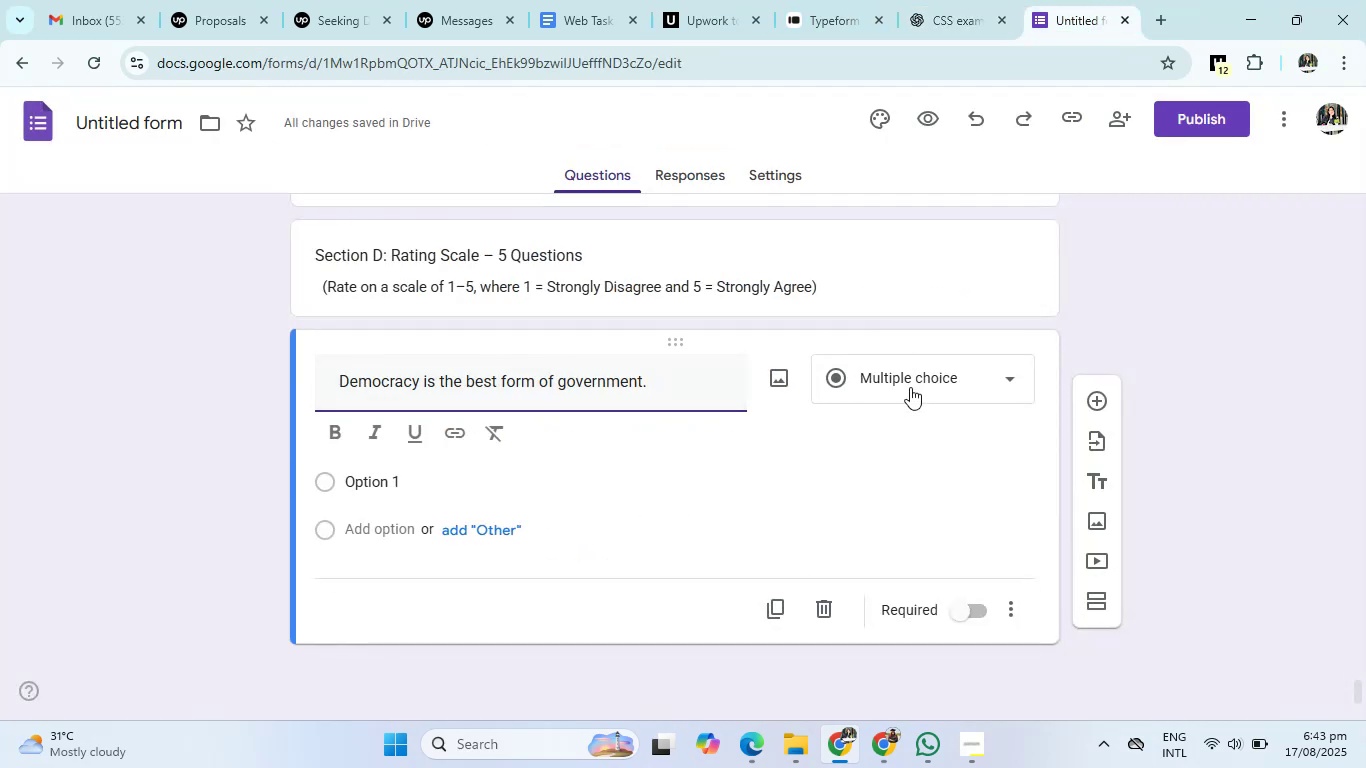 
left_click([910, 387])
 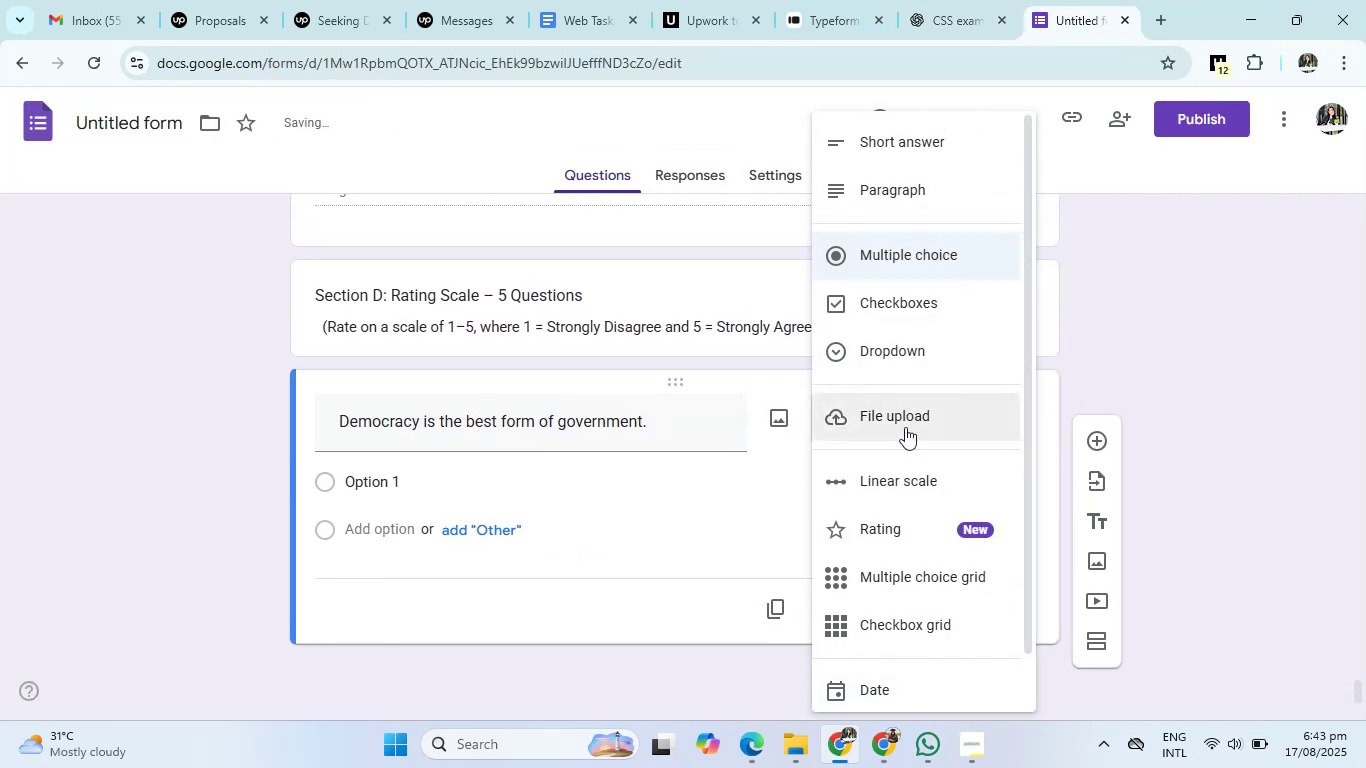 
left_click([901, 468])
 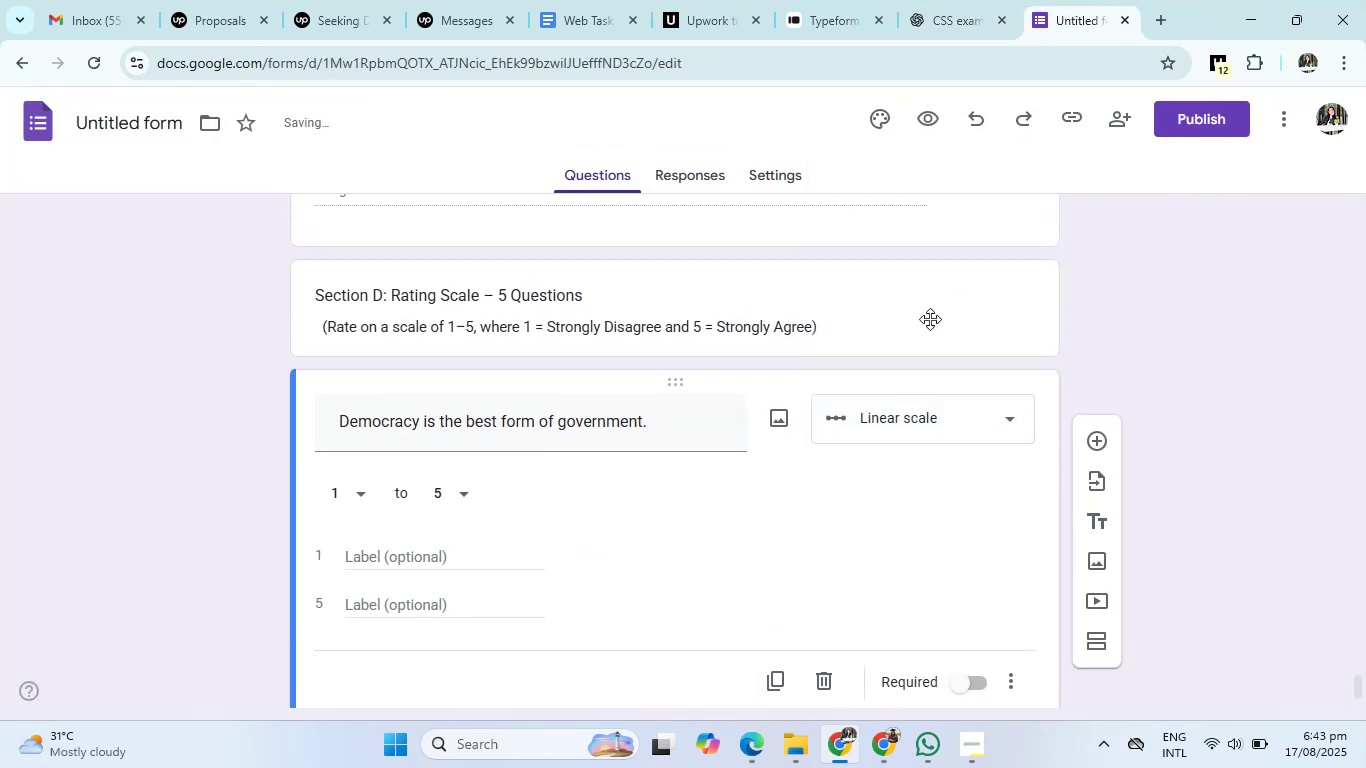 
left_click([993, 0])
 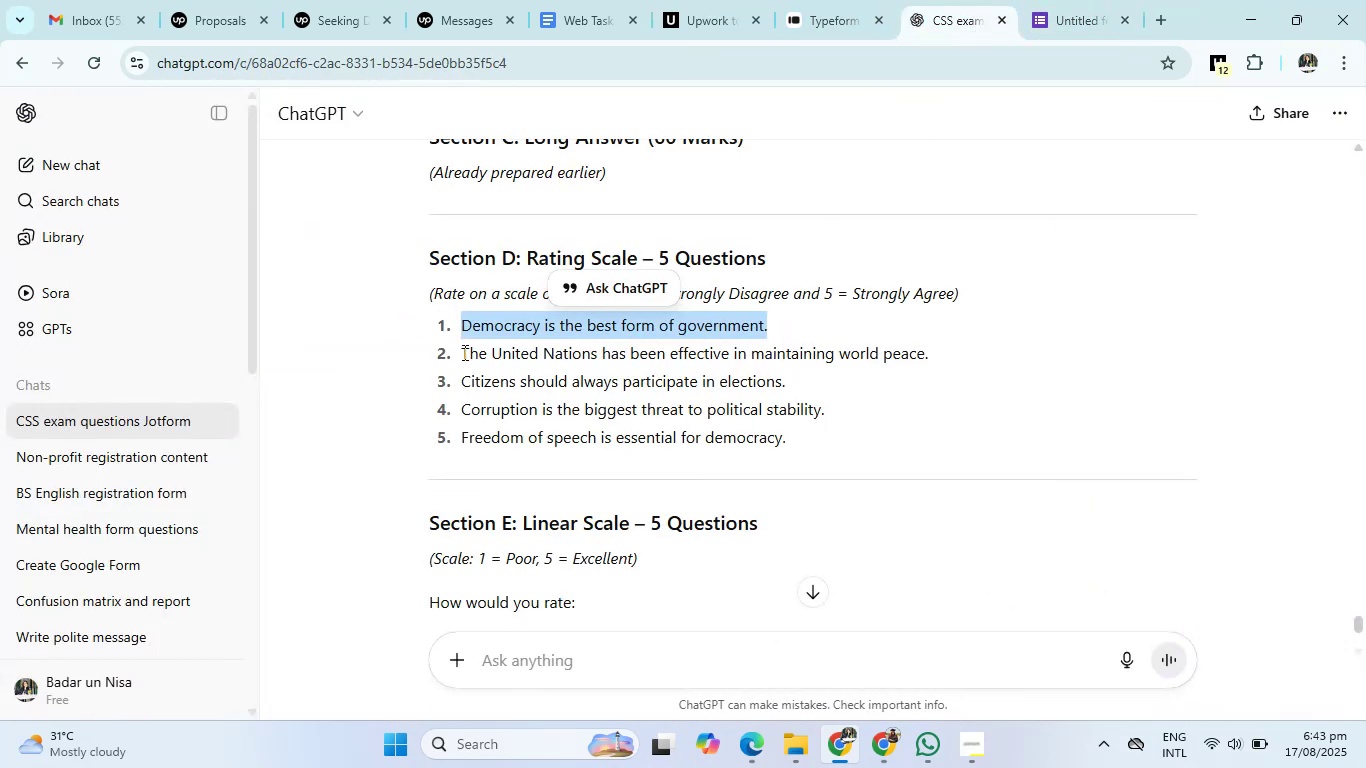 
left_click_drag(start_coordinate=[460, 352], to_coordinate=[941, 355])
 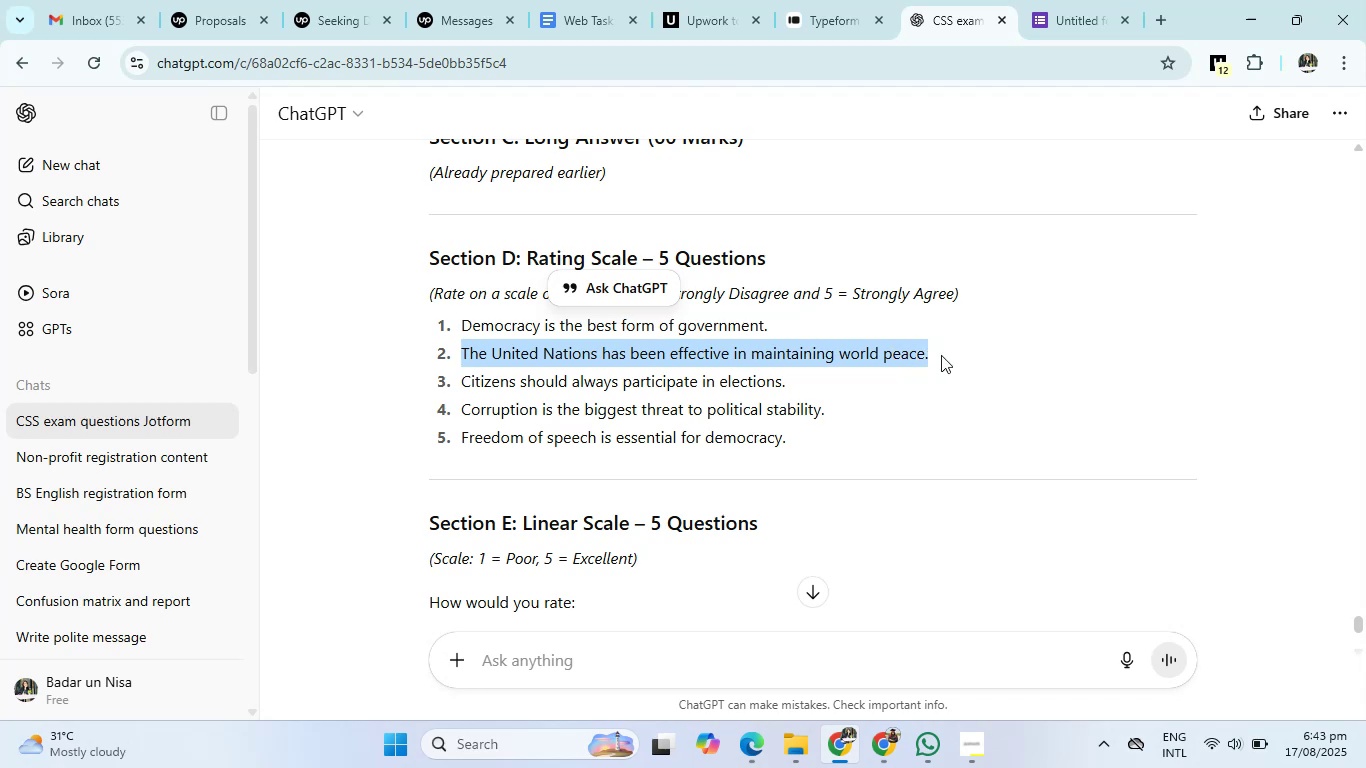 
key(Control+C)
 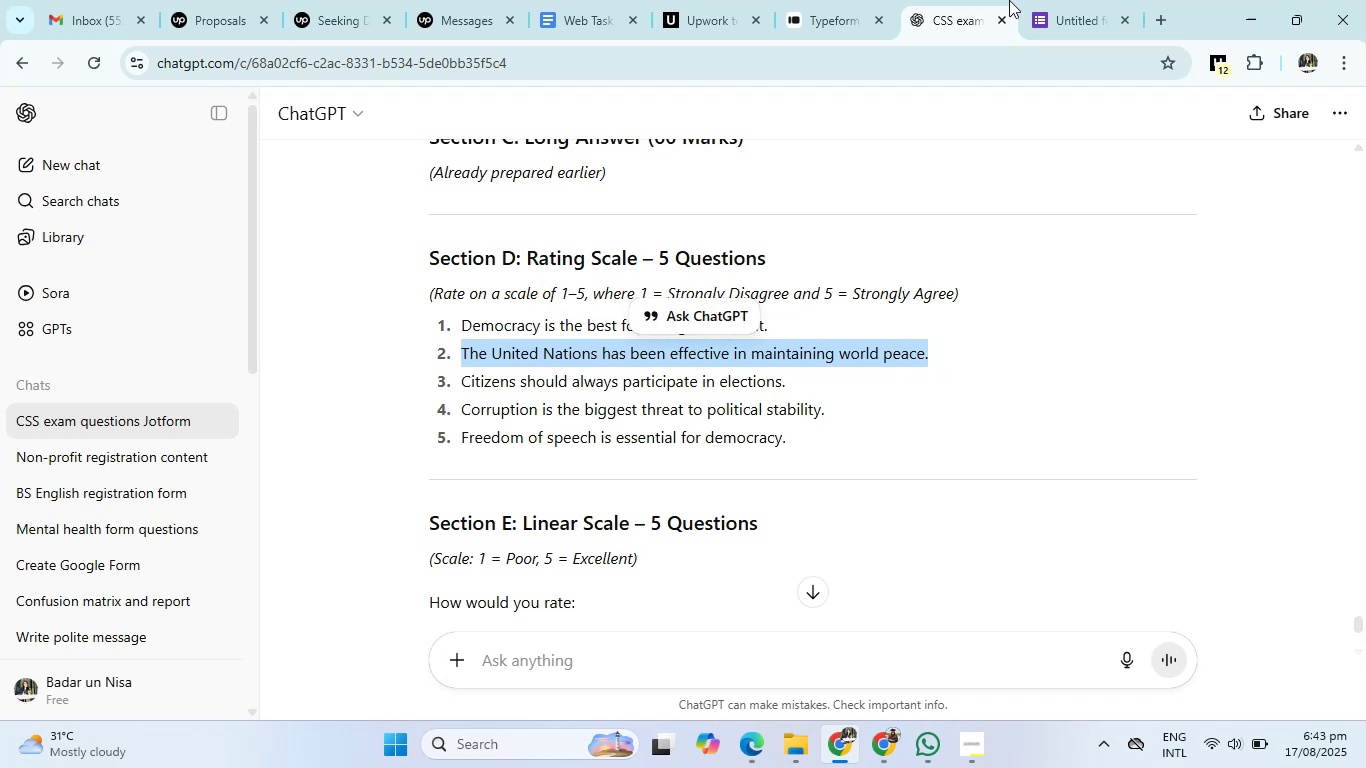 
left_click([1084, 0])
 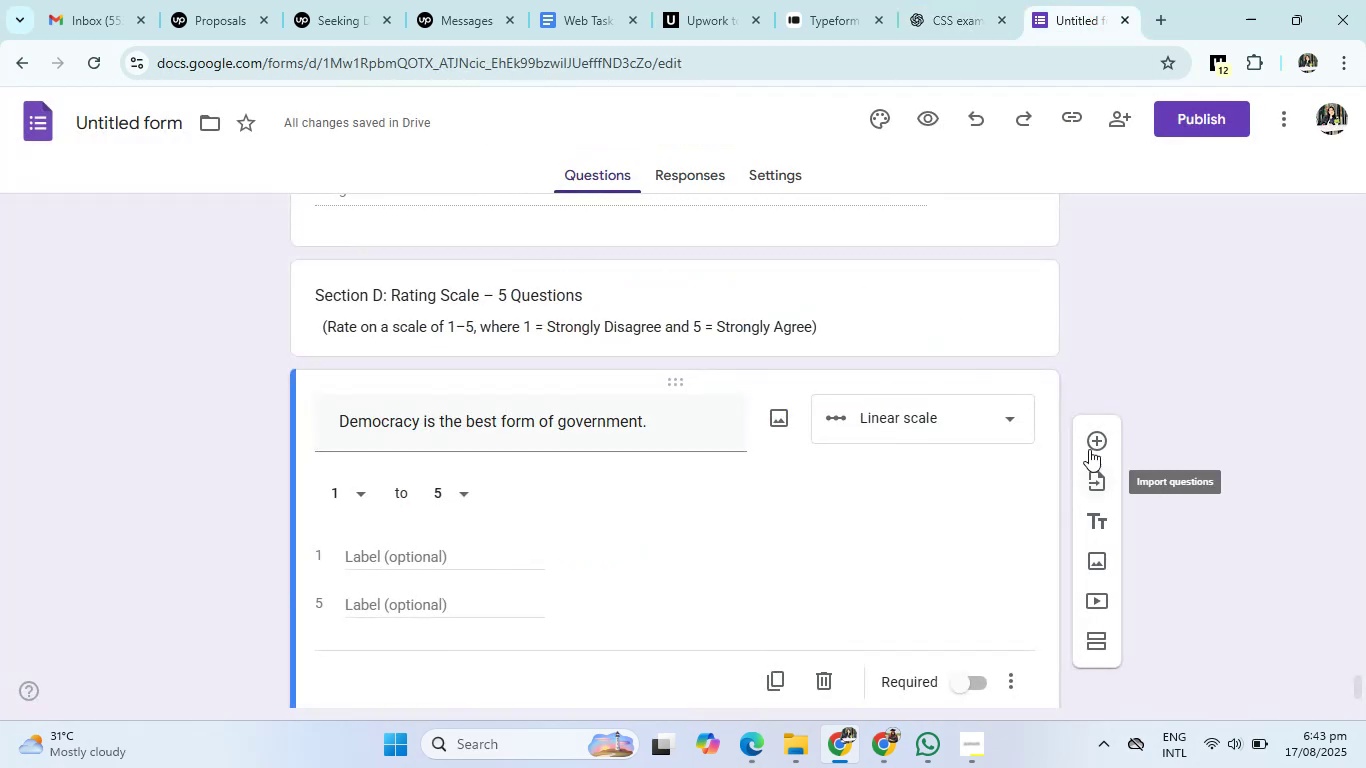 
left_click([1090, 430])
 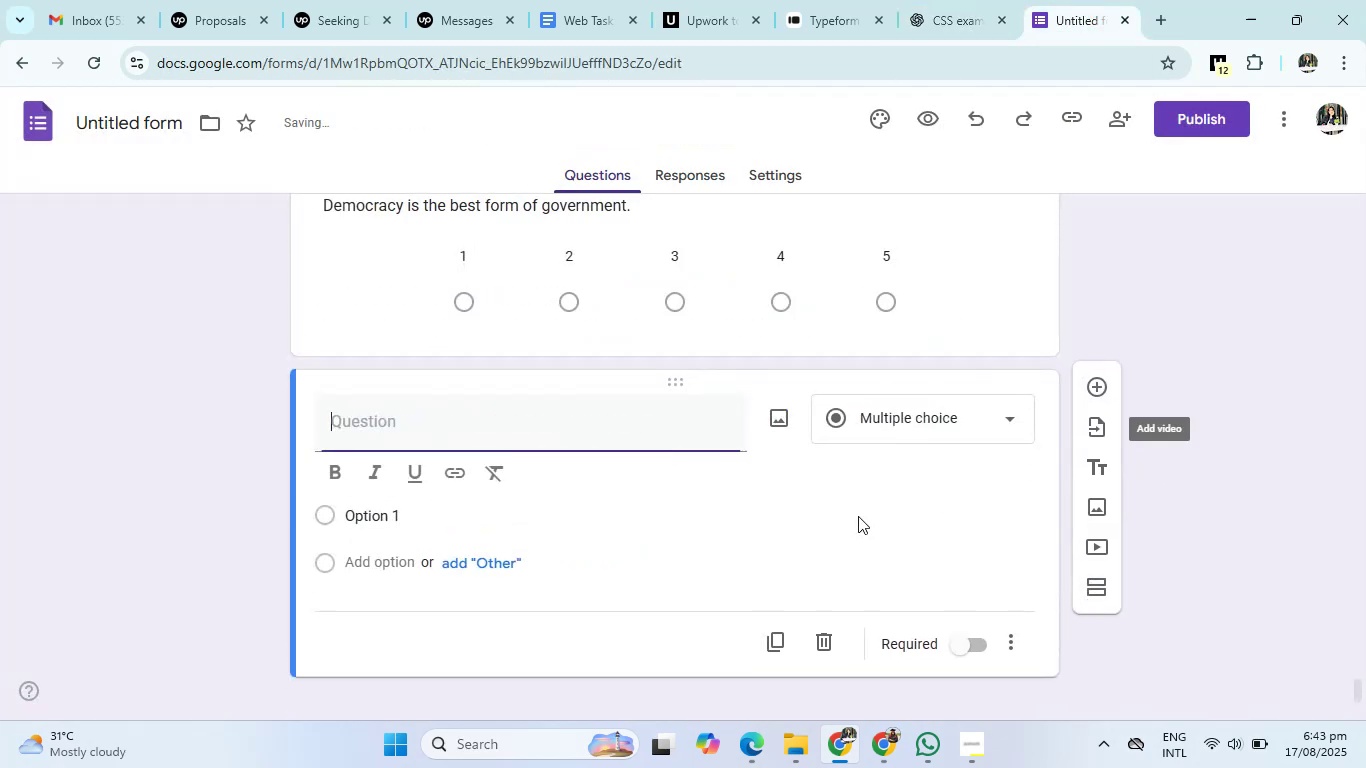 
key(Control+V)
 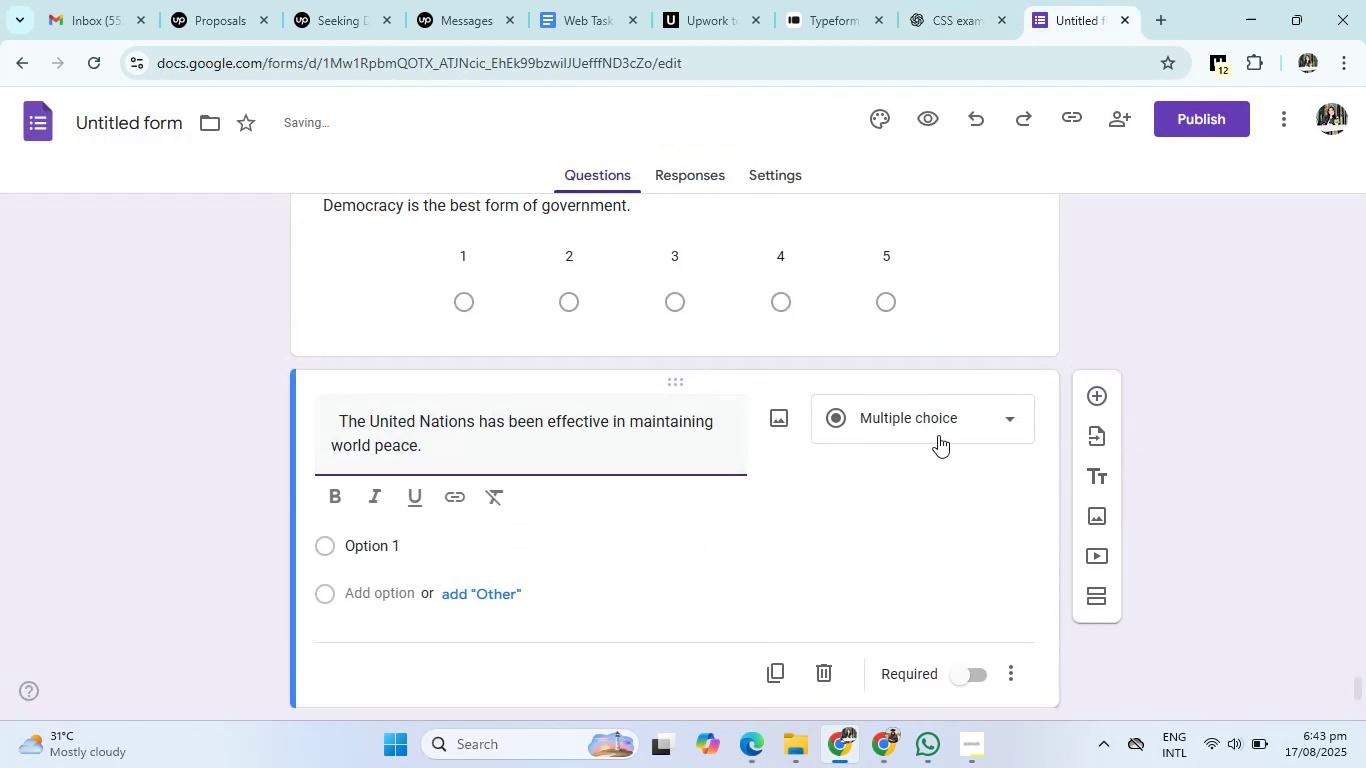 
left_click([957, 419])
 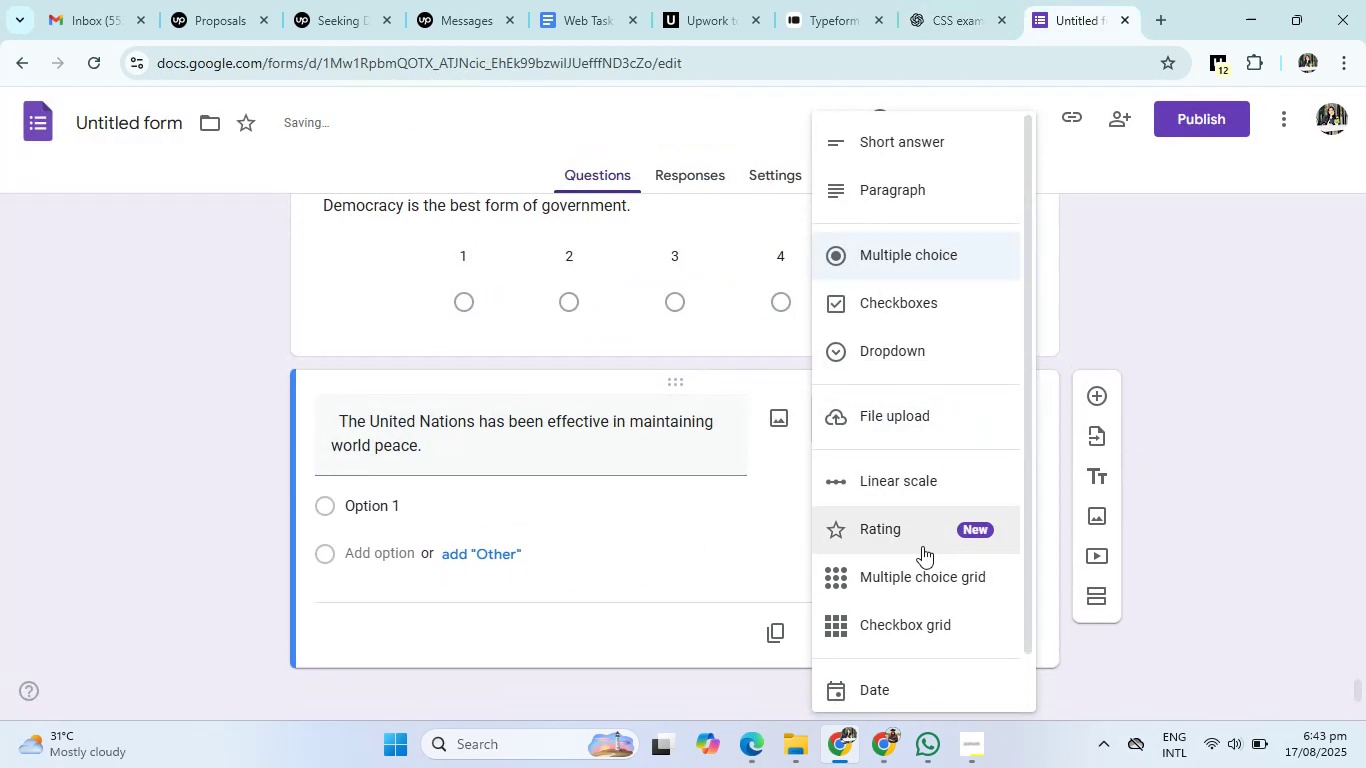 
left_click([928, 483])
 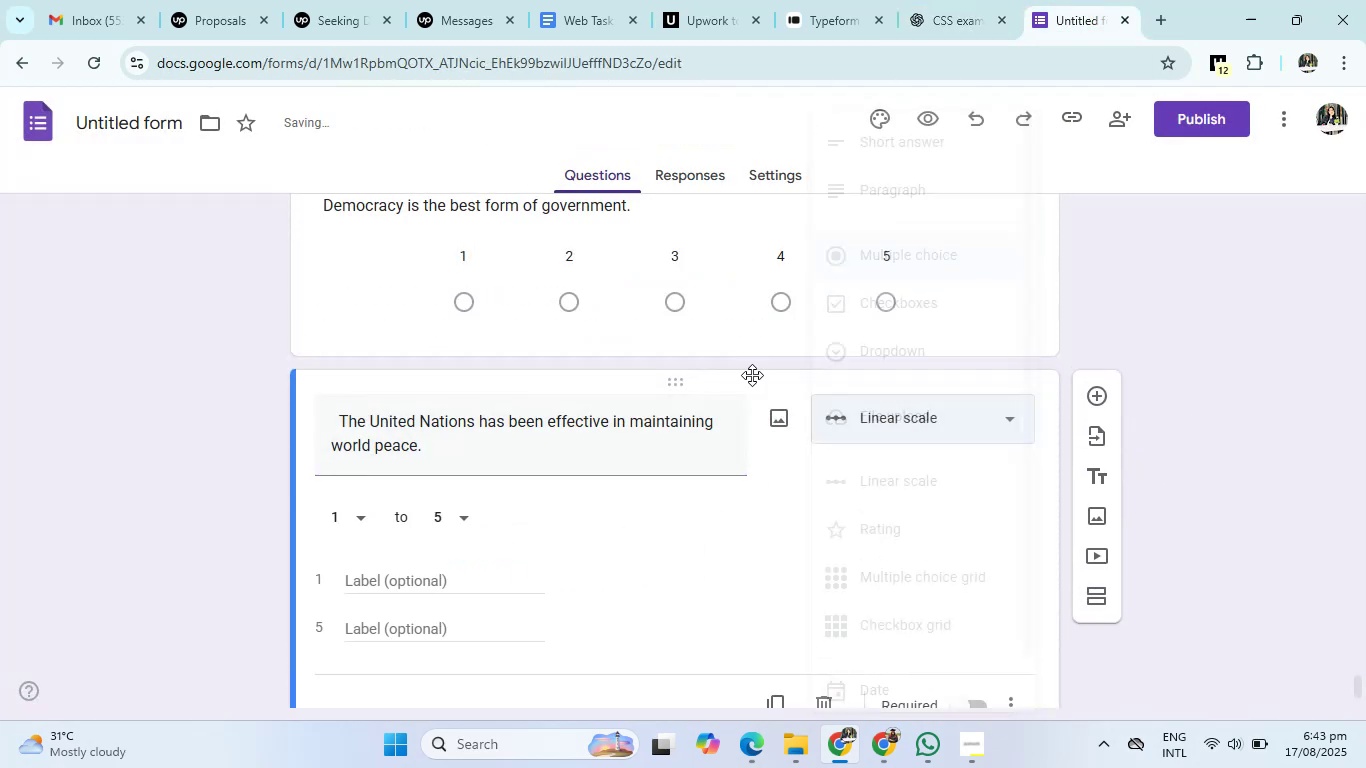 
scroll: coordinate [727, 346], scroll_direction: up, amount: 2.0
 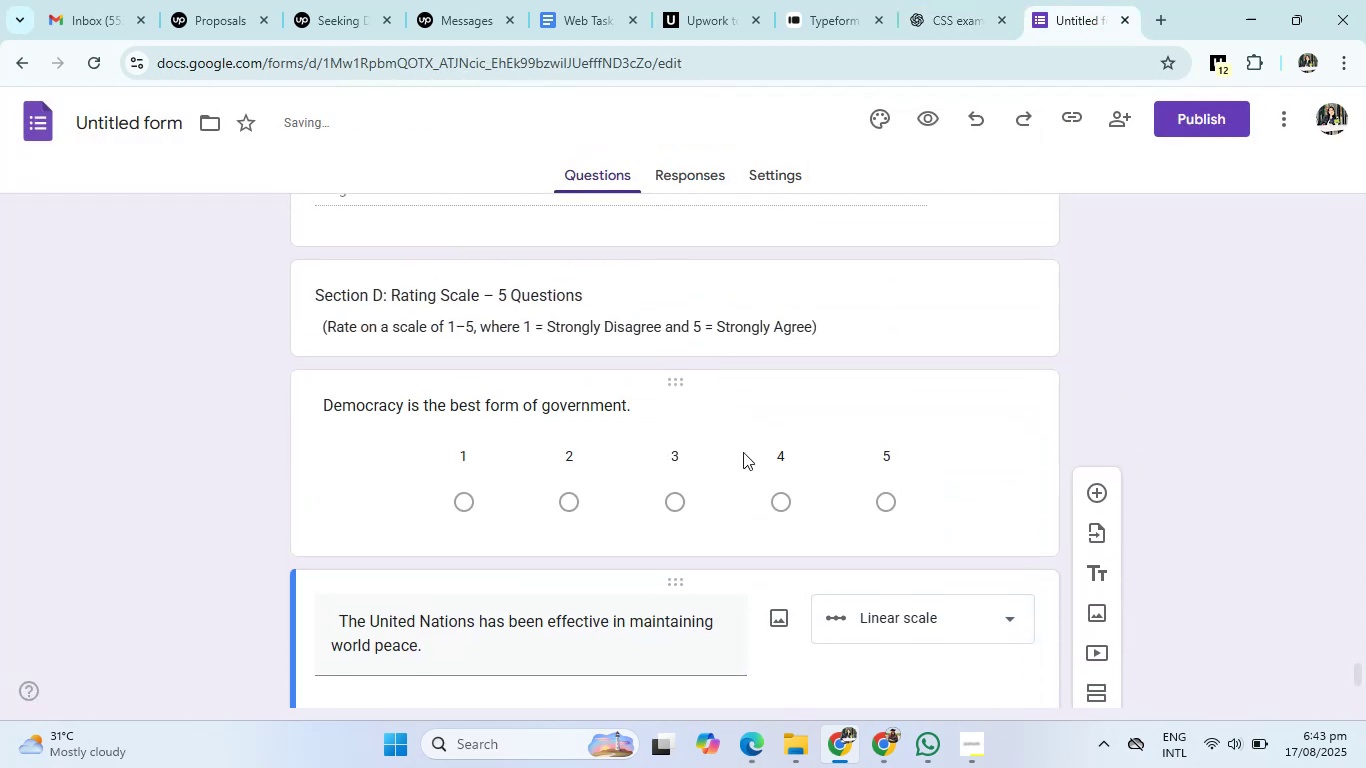 
left_click([743, 452])
 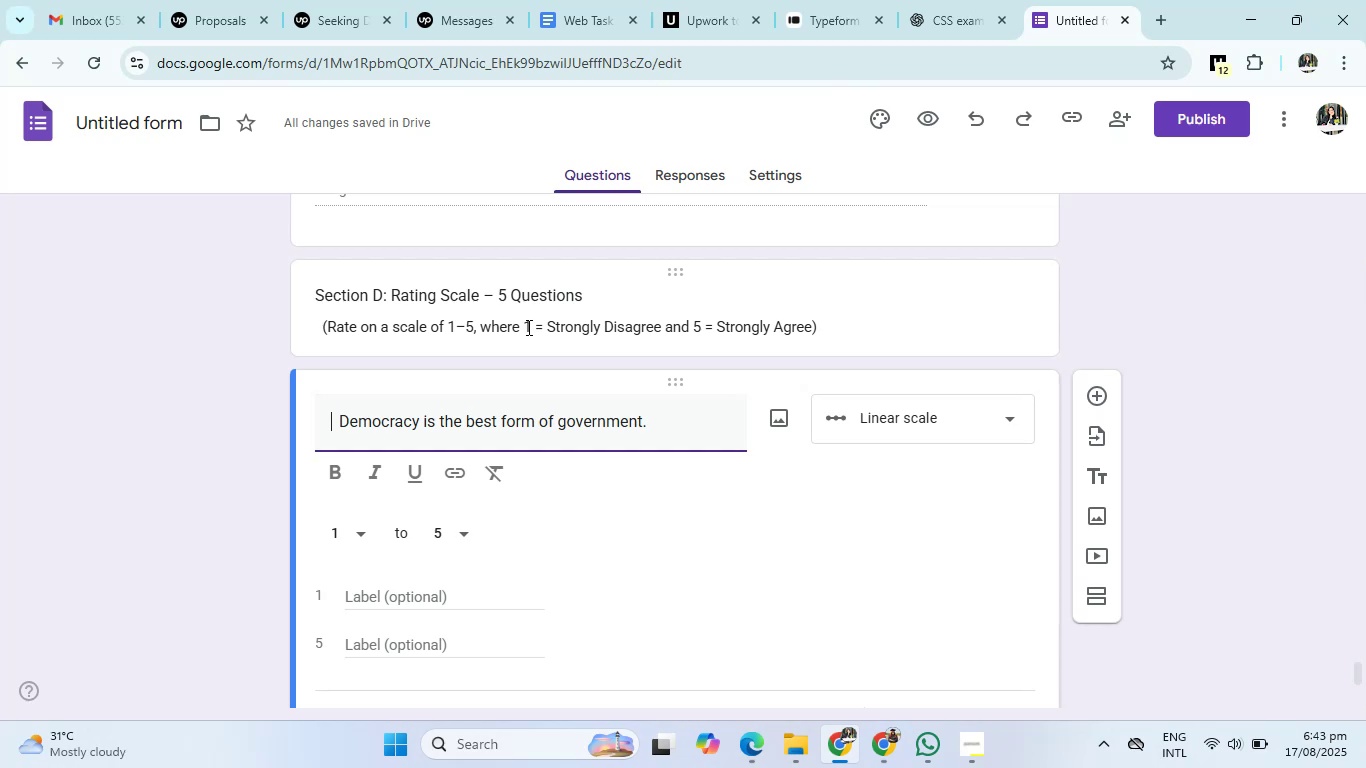 
left_click_drag(start_coordinate=[549, 326], to_coordinate=[616, 326])
 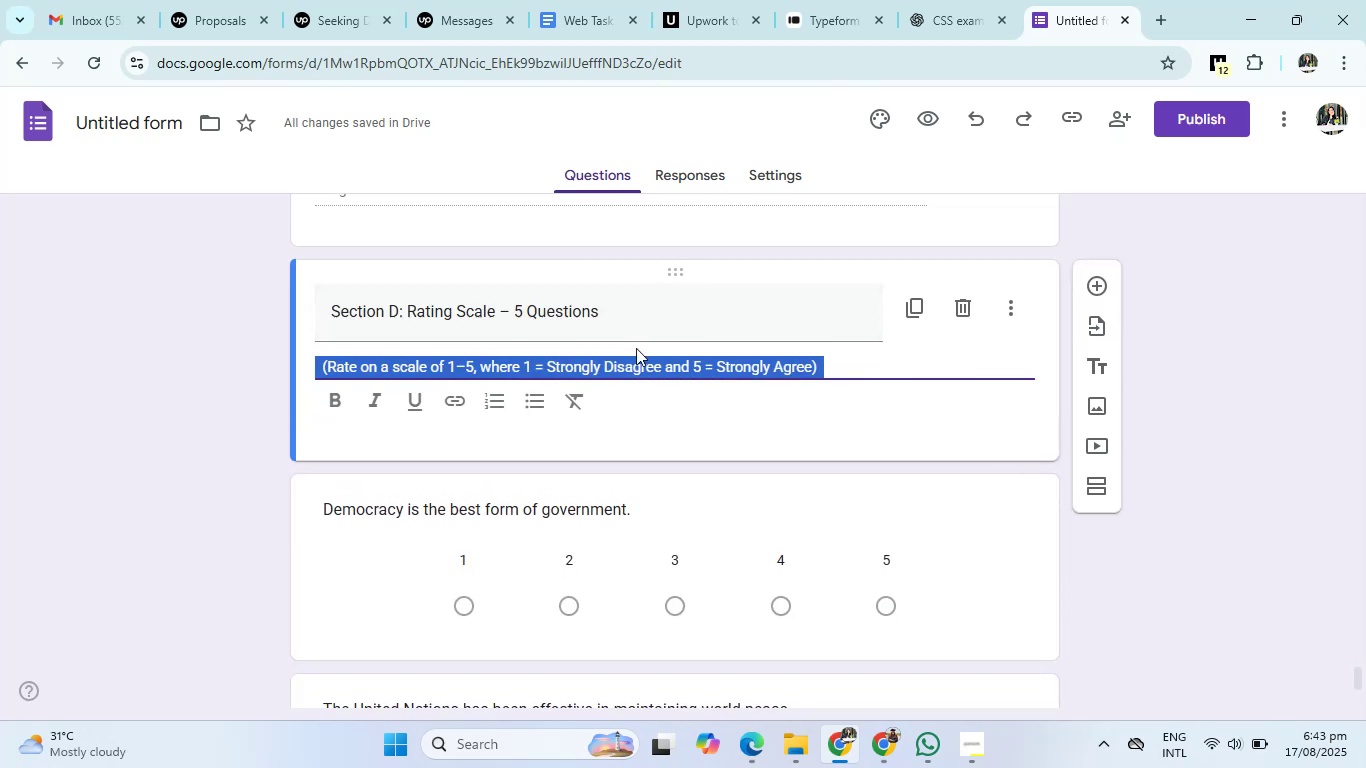 
left_click([644, 357])
 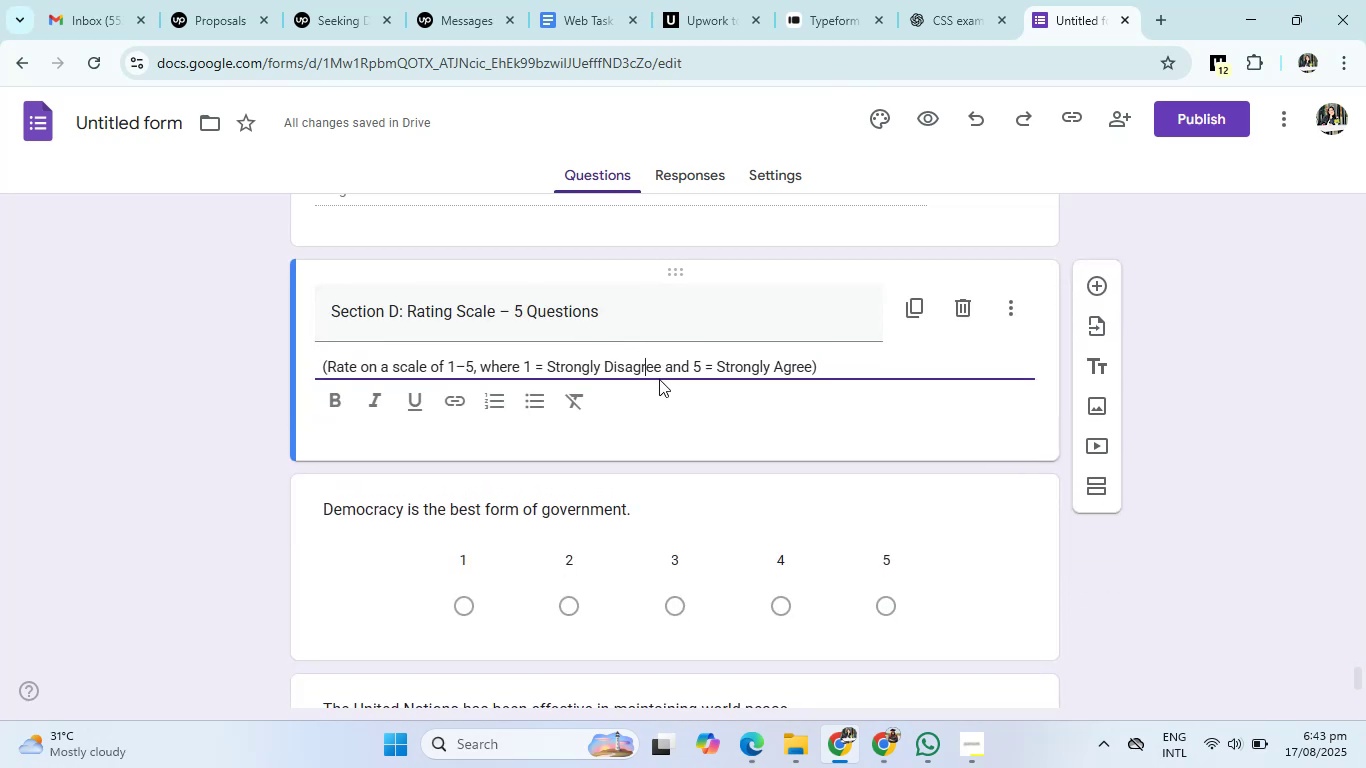 
left_click_drag(start_coordinate=[666, 371], to_coordinate=[549, 371])
 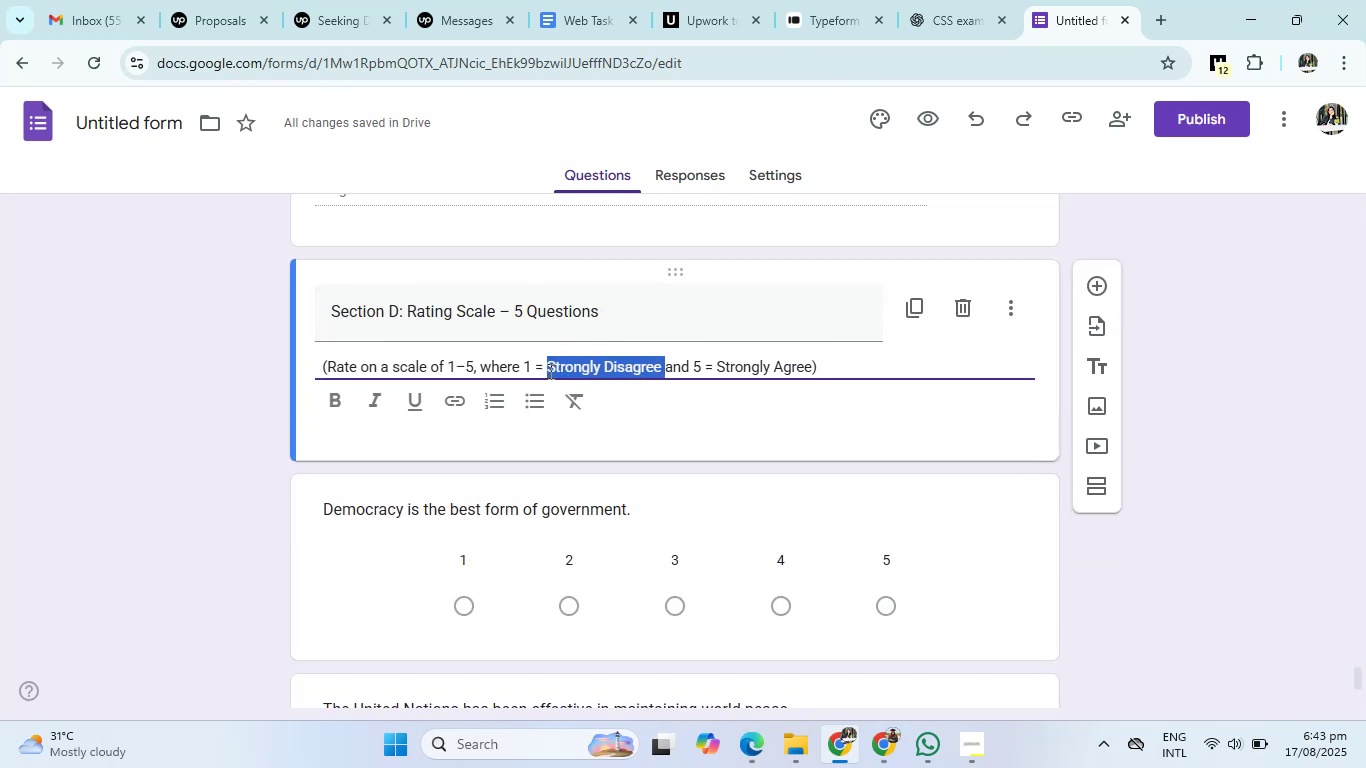 
key(Control+C)
 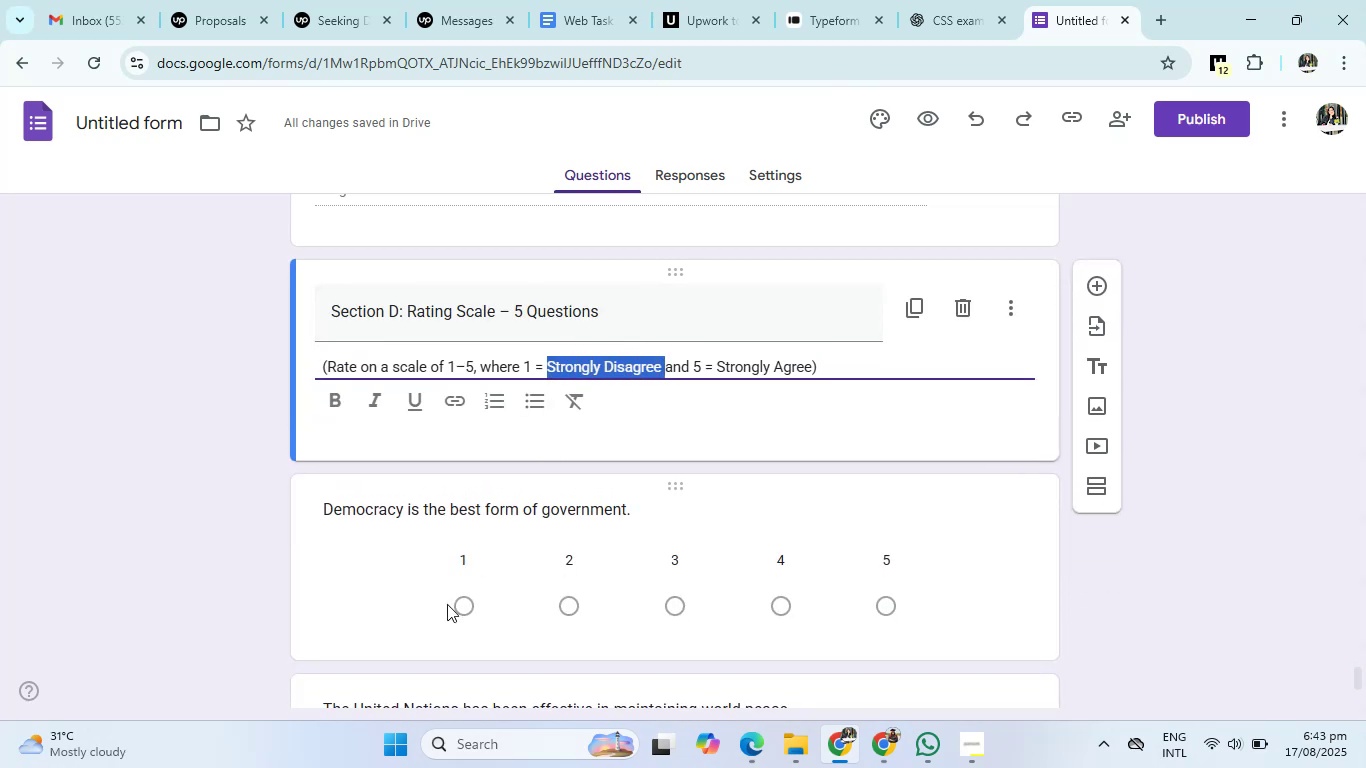 
left_click([447, 604])
 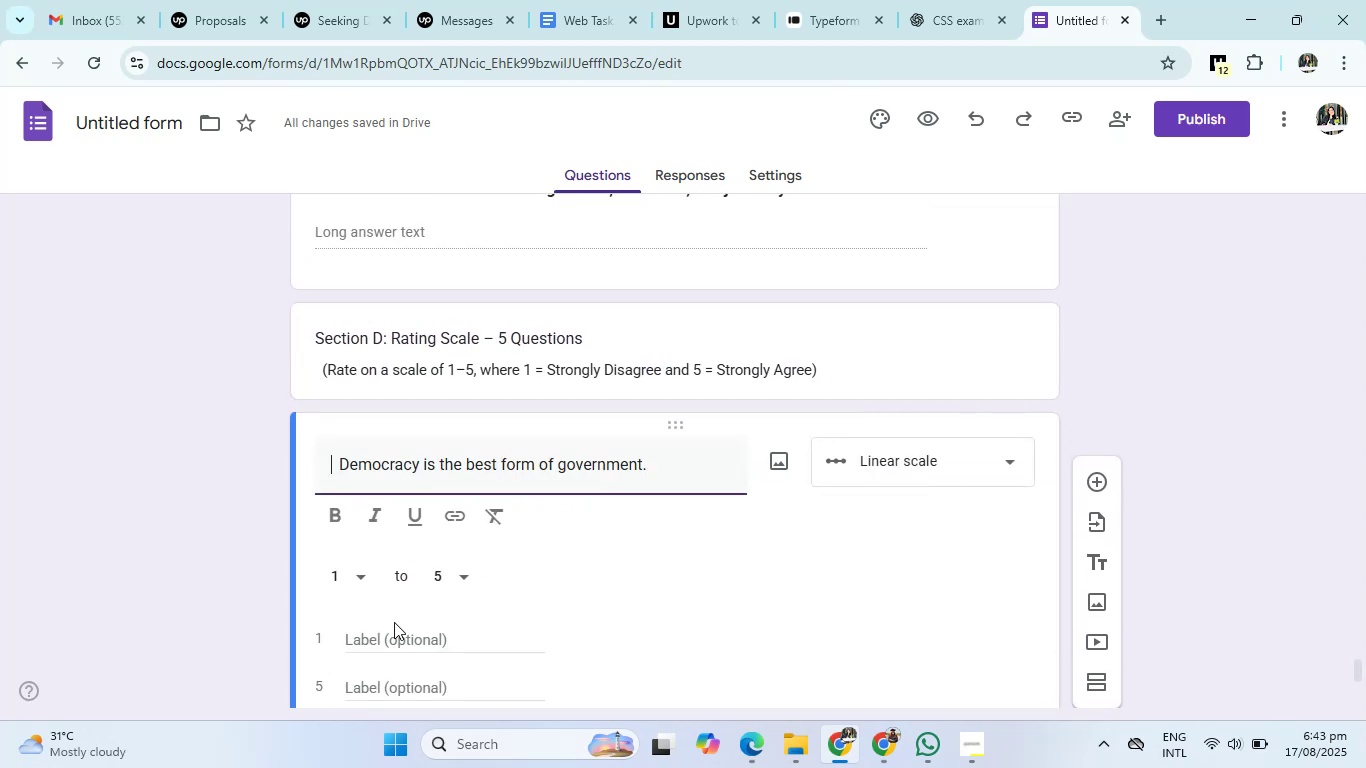 
left_click([380, 639])
 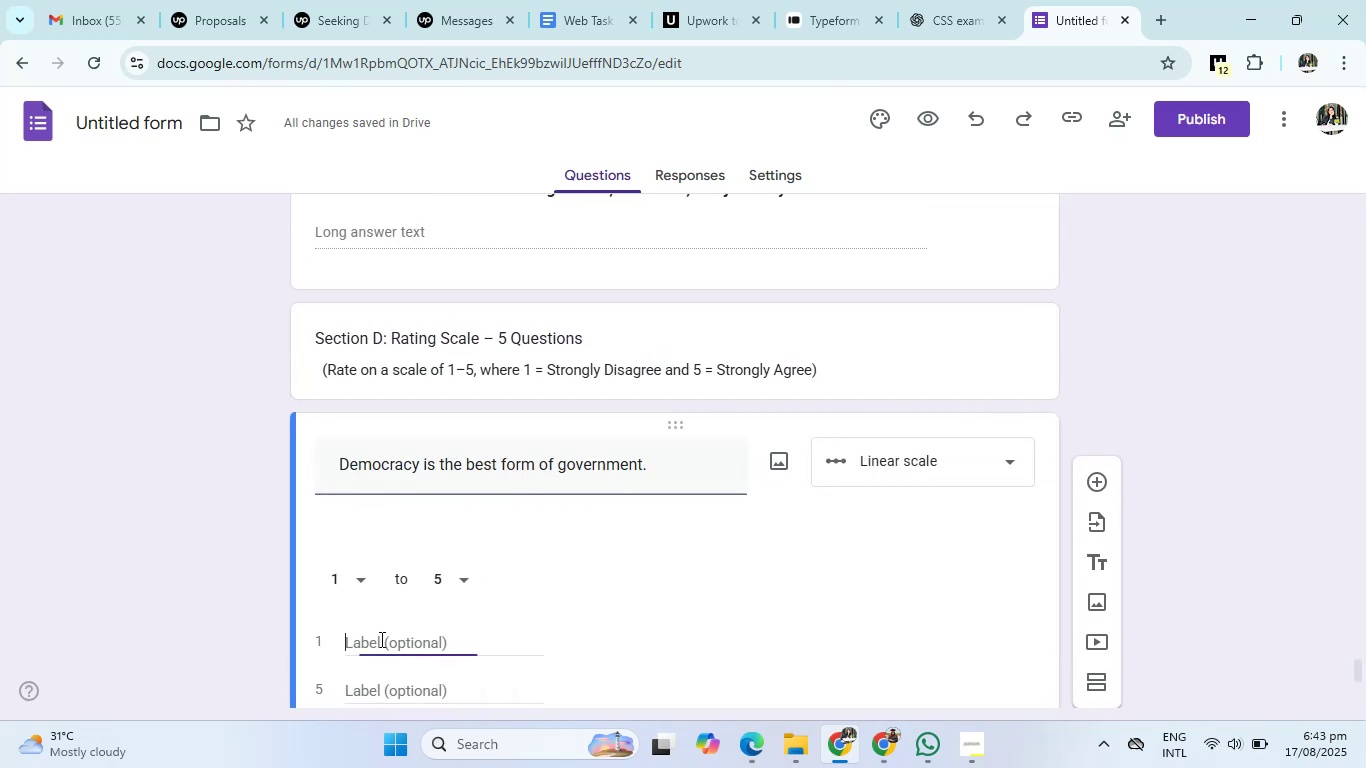 
key(Control+V)
 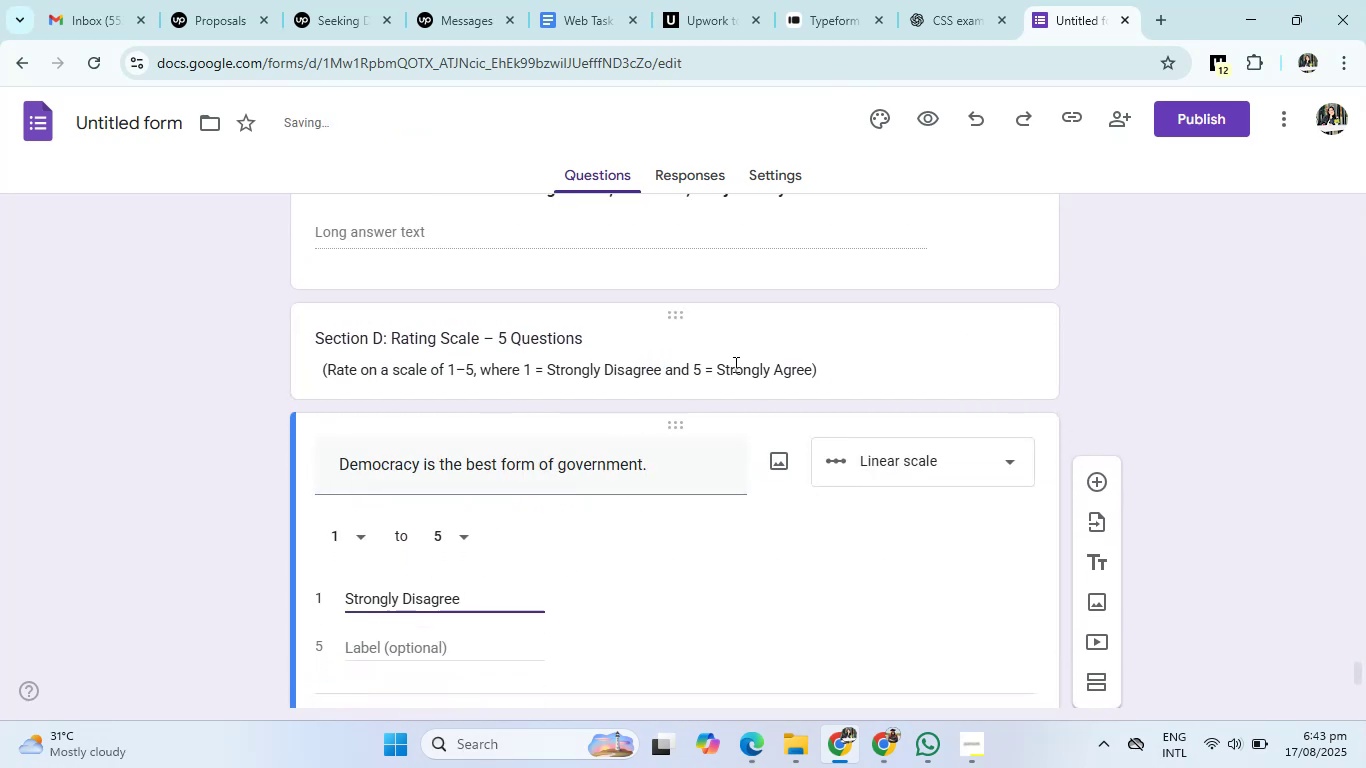 
left_click([725, 372])
 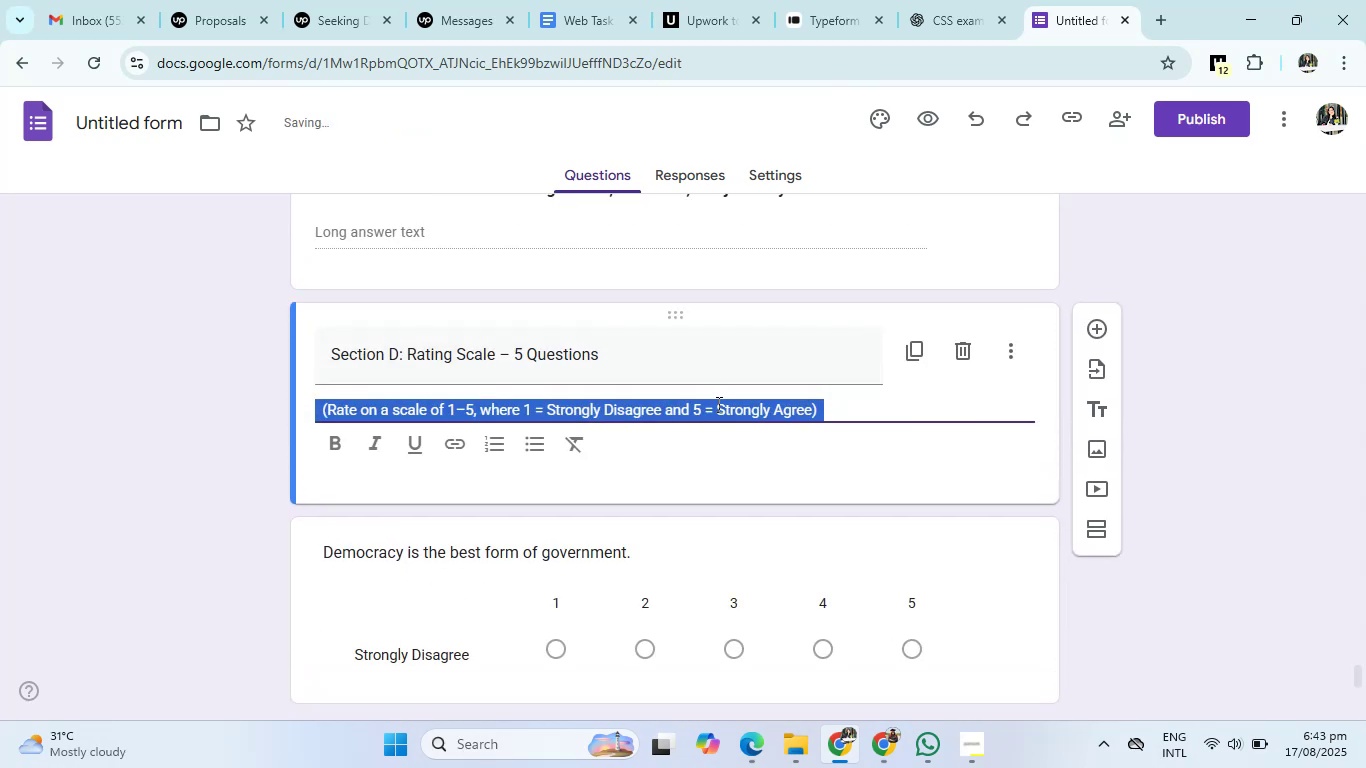 
left_click([717, 407])
 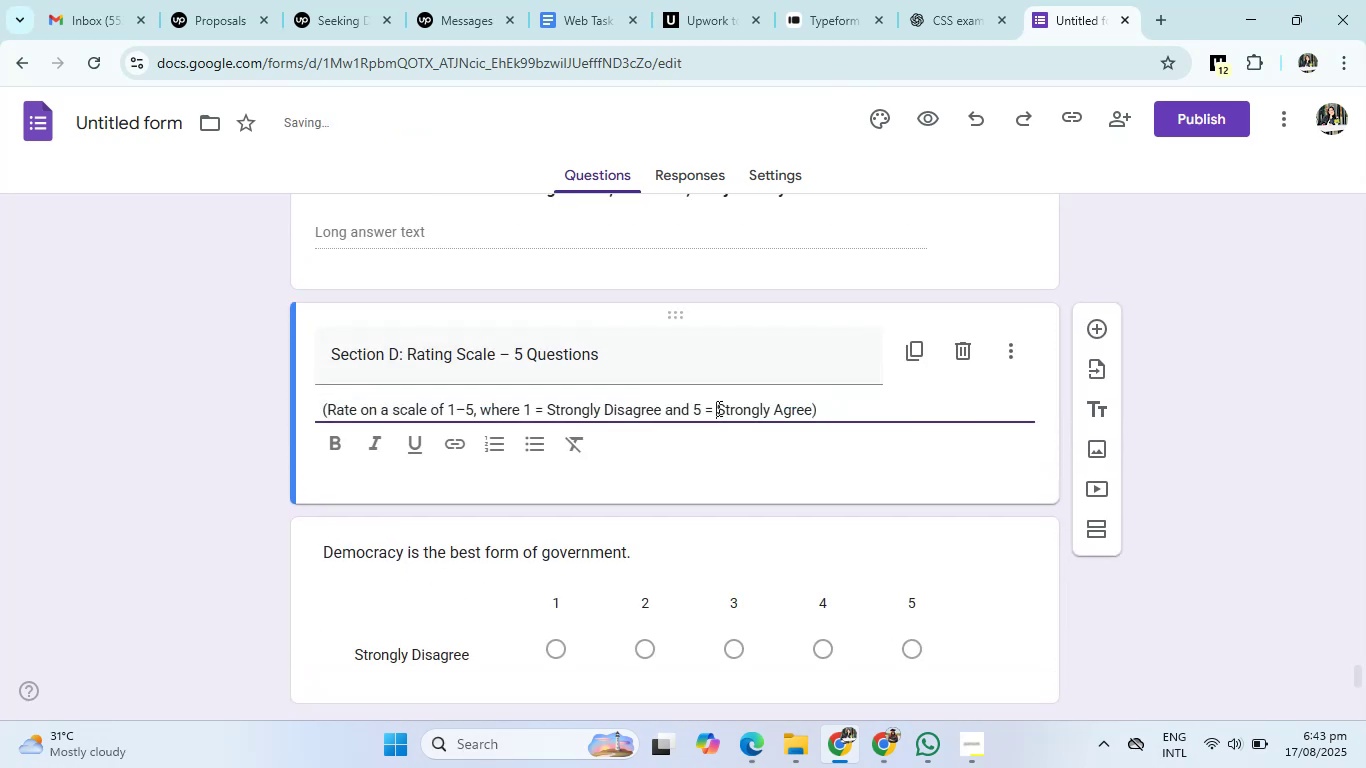 
left_click_drag(start_coordinate=[717, 408], to_coordinate=[794, 414])
 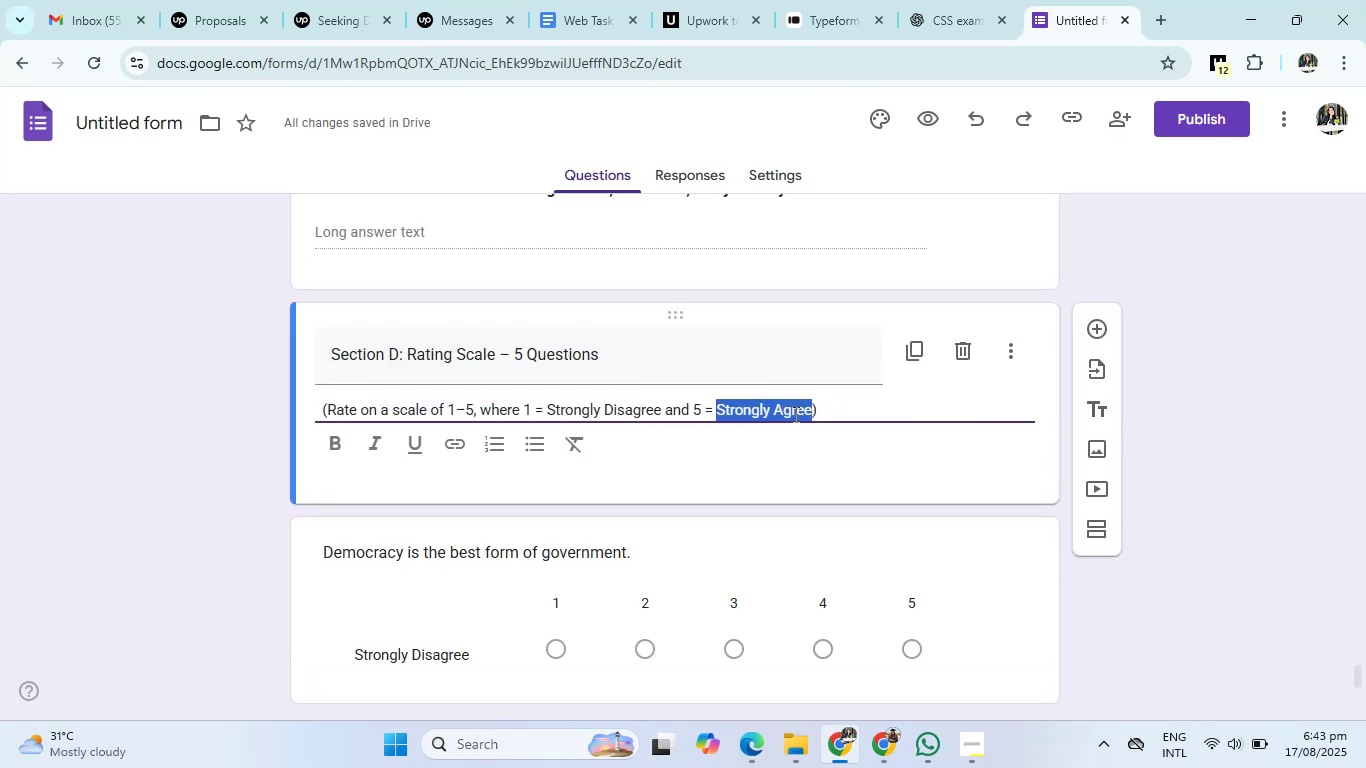 
key(Control+C)
 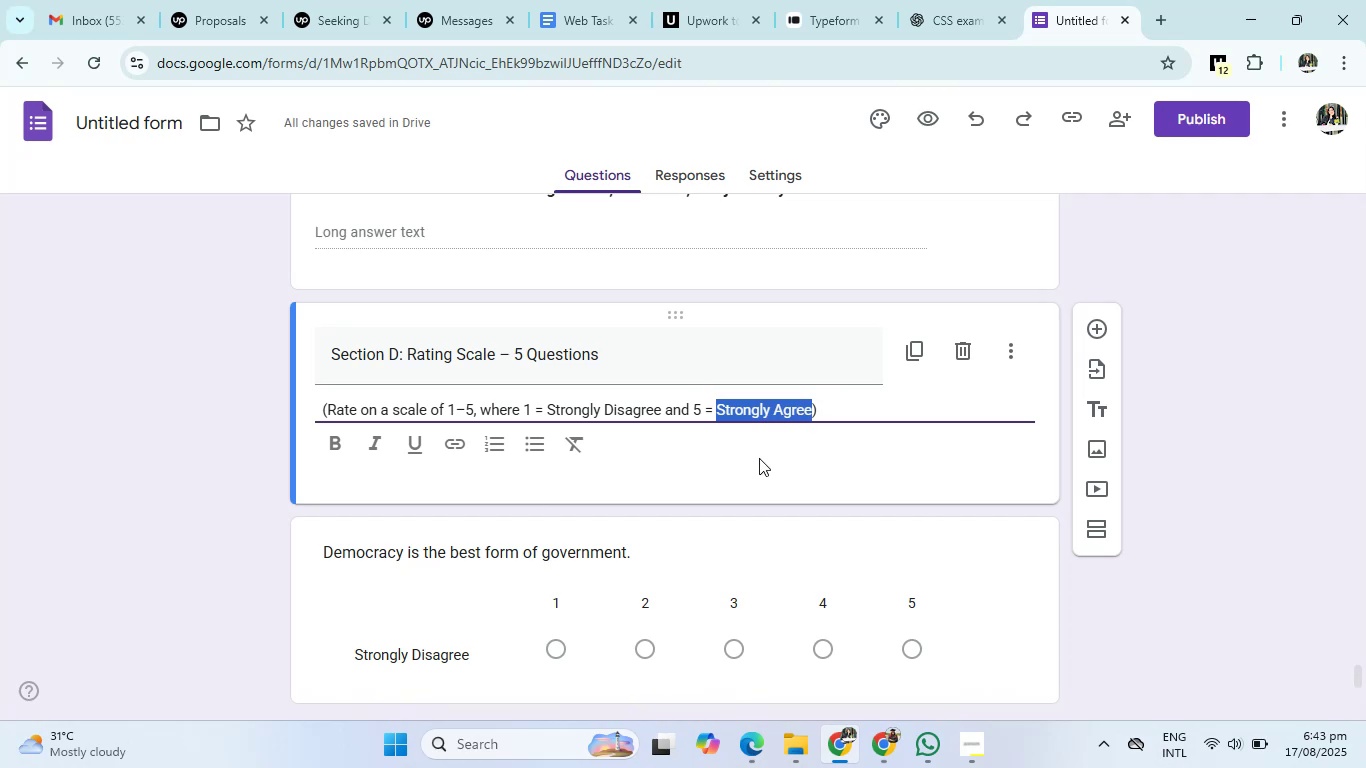 
scroll: coordinate [720, 521], scroll_direction: down, amount: 5.0
 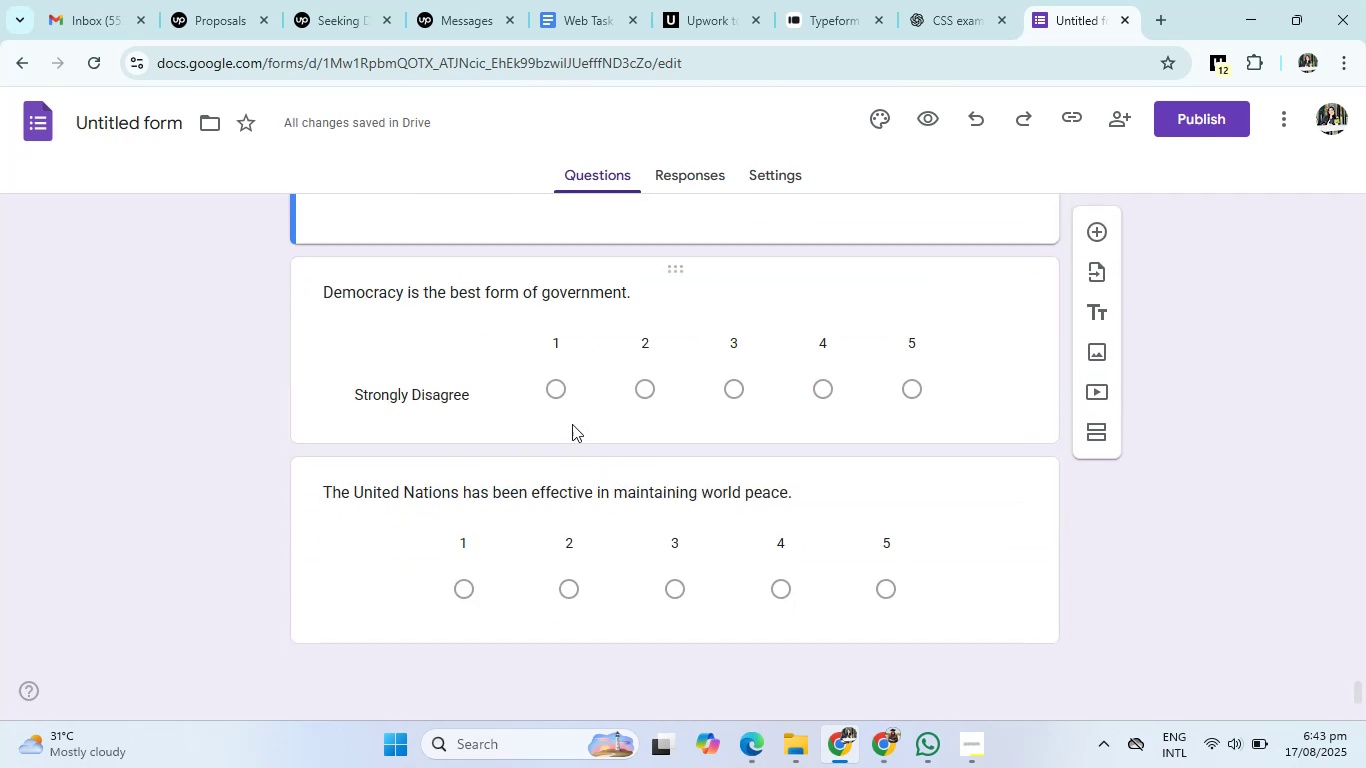 
left_click([538, 392])
 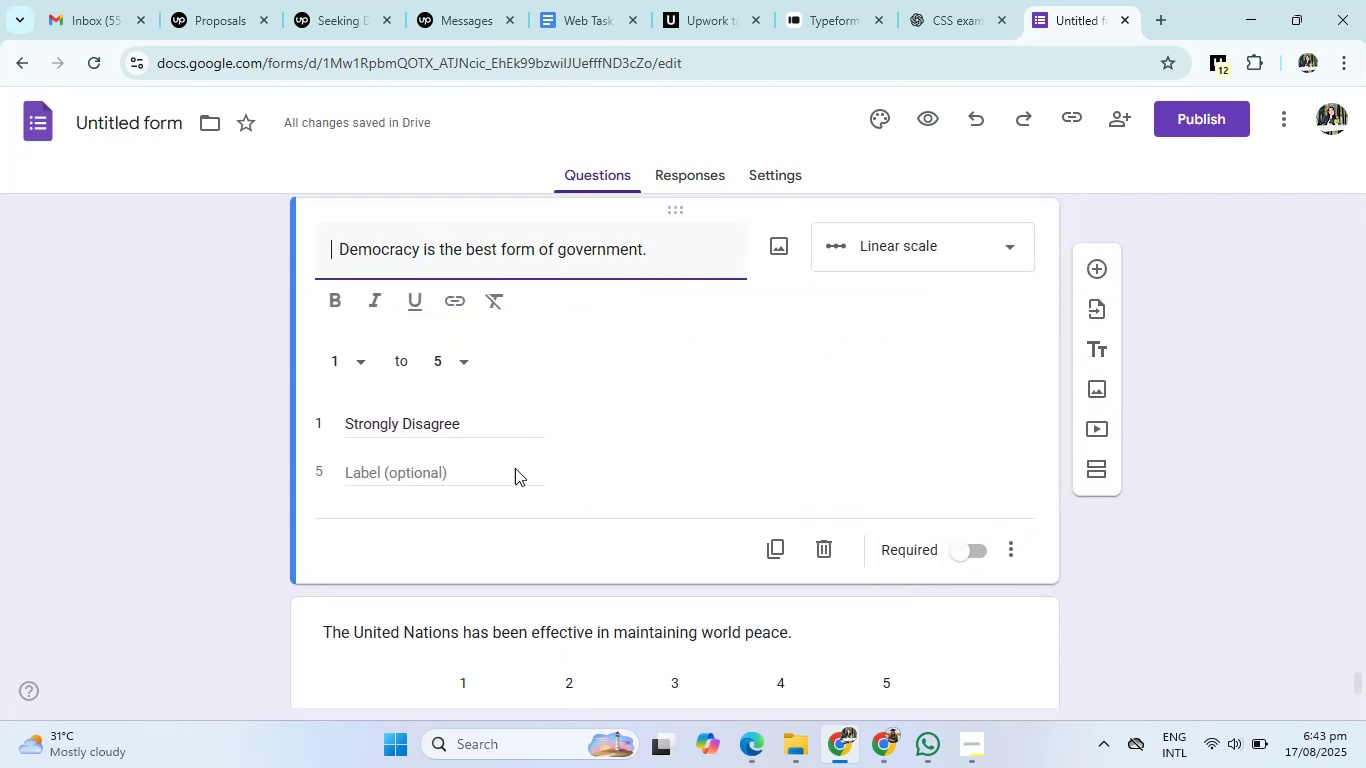 
left_click([448, 471])
 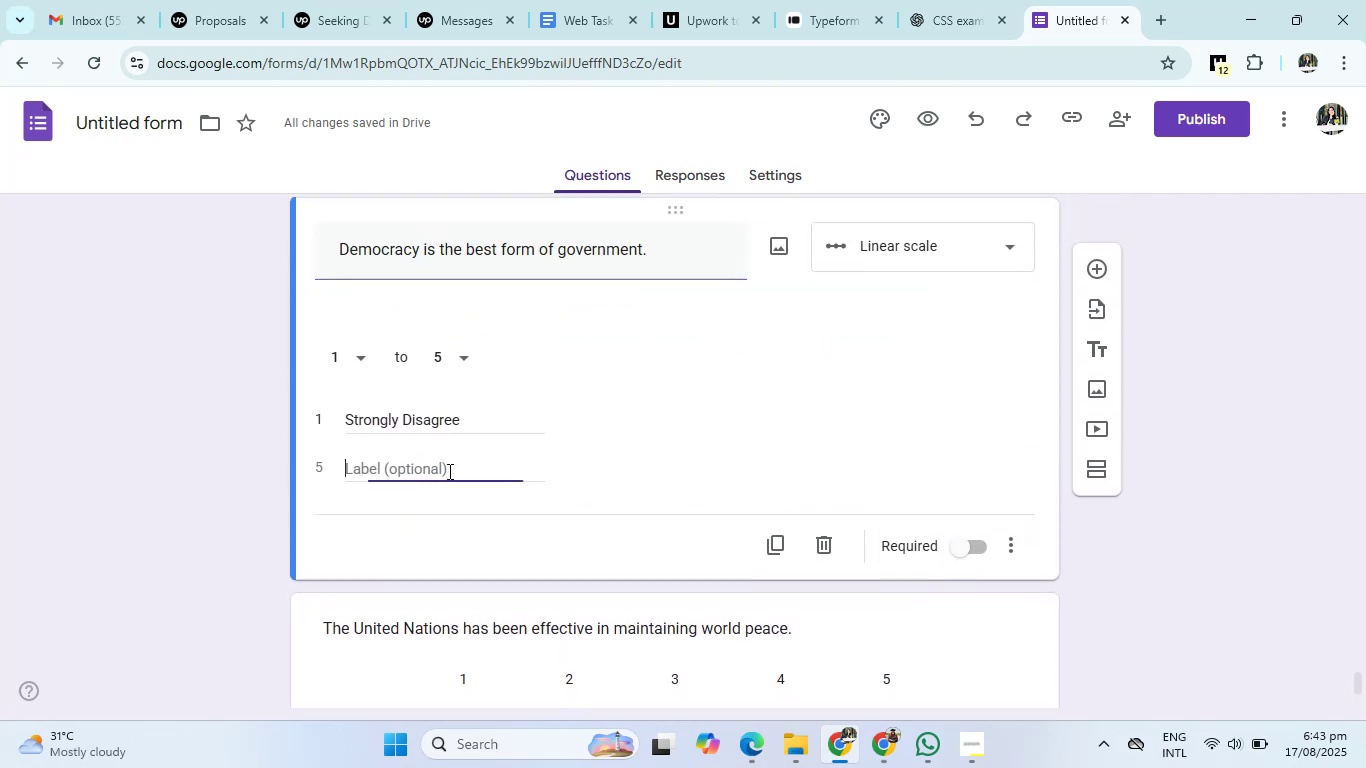 
key(Control+V)
 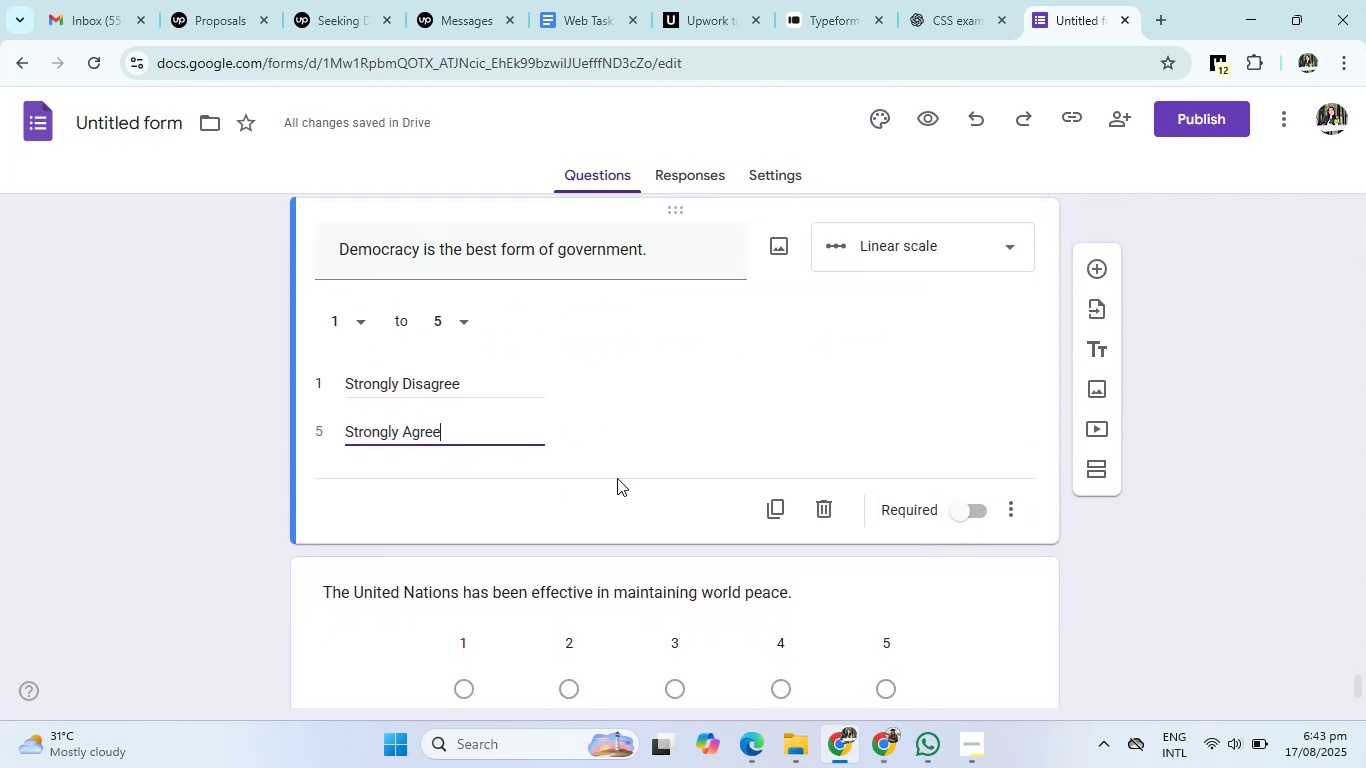 
scroll: coordinate [801, 494], scroll_direction: down, amount: 3.0
 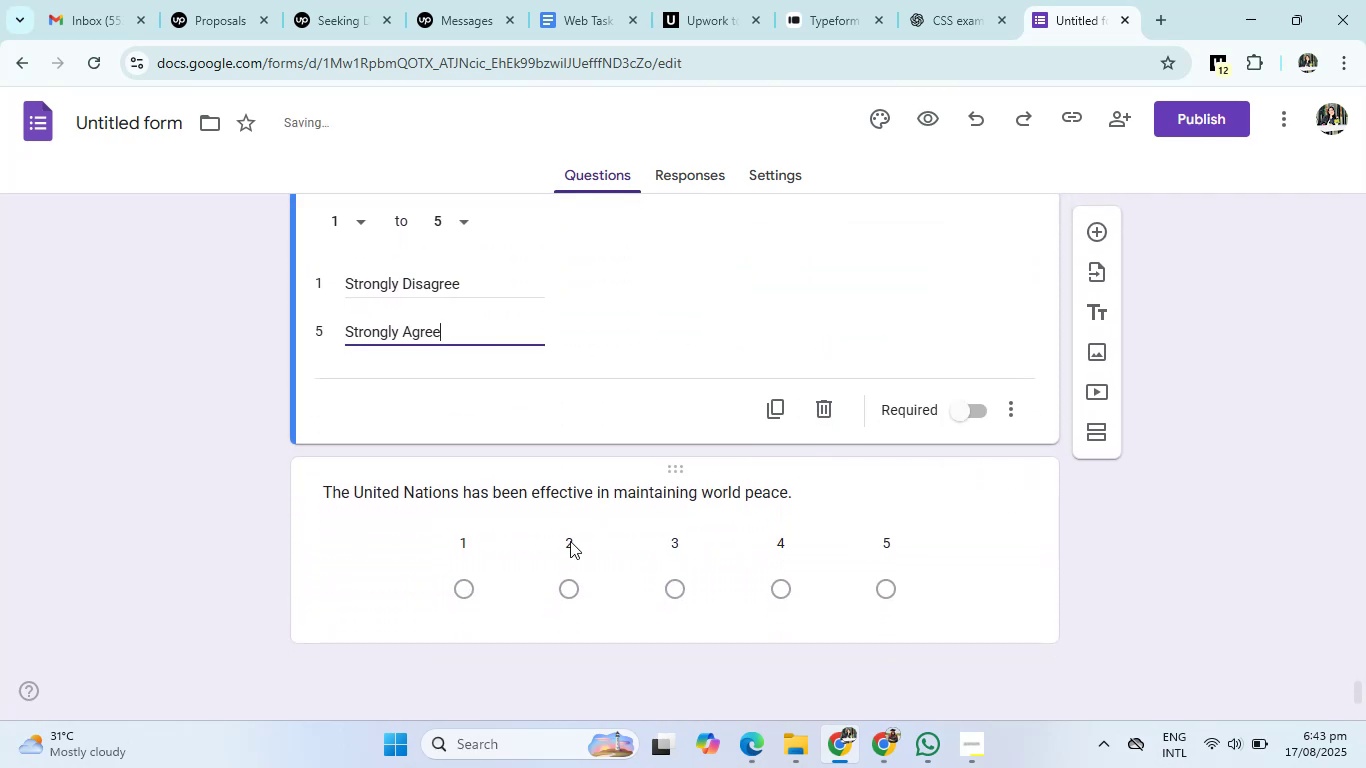 
left_click([553, 549])
 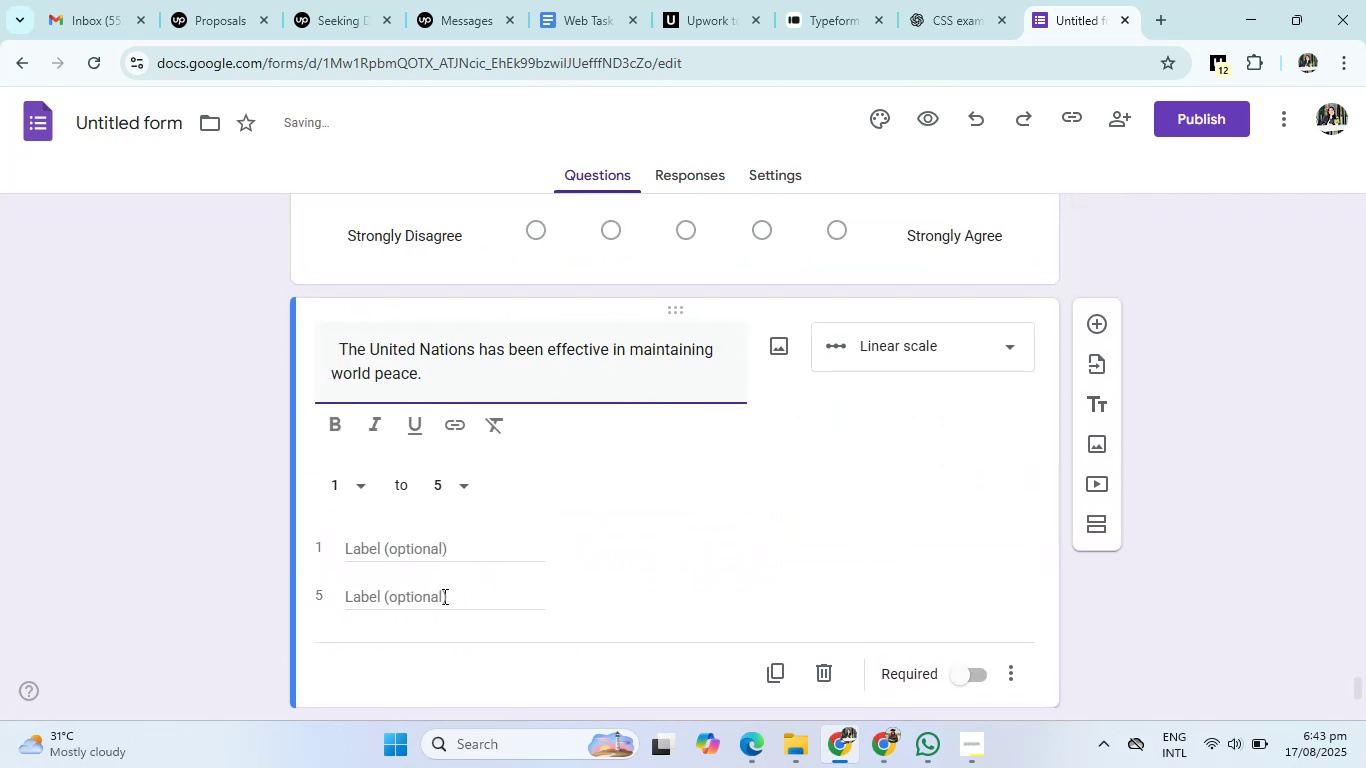 
left_click([402, 588])
 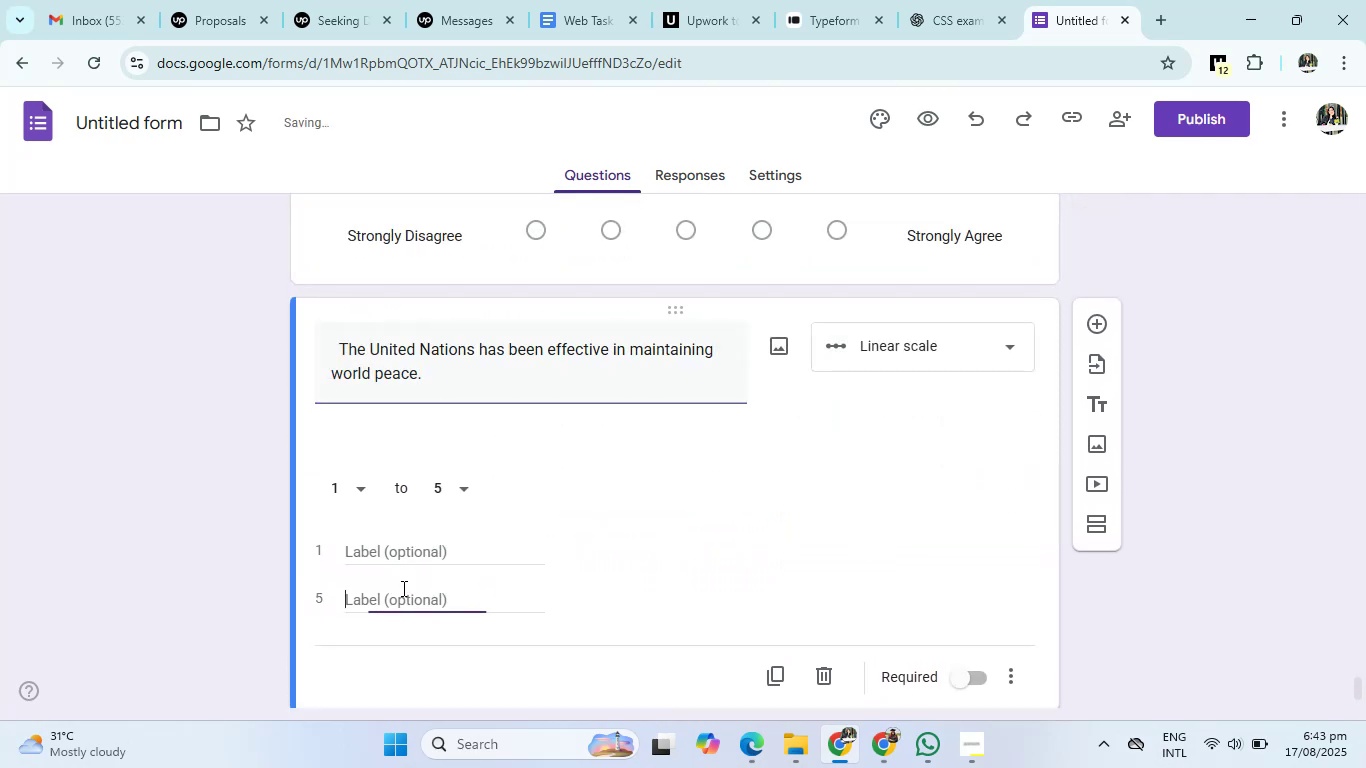 
key(Control+V)
 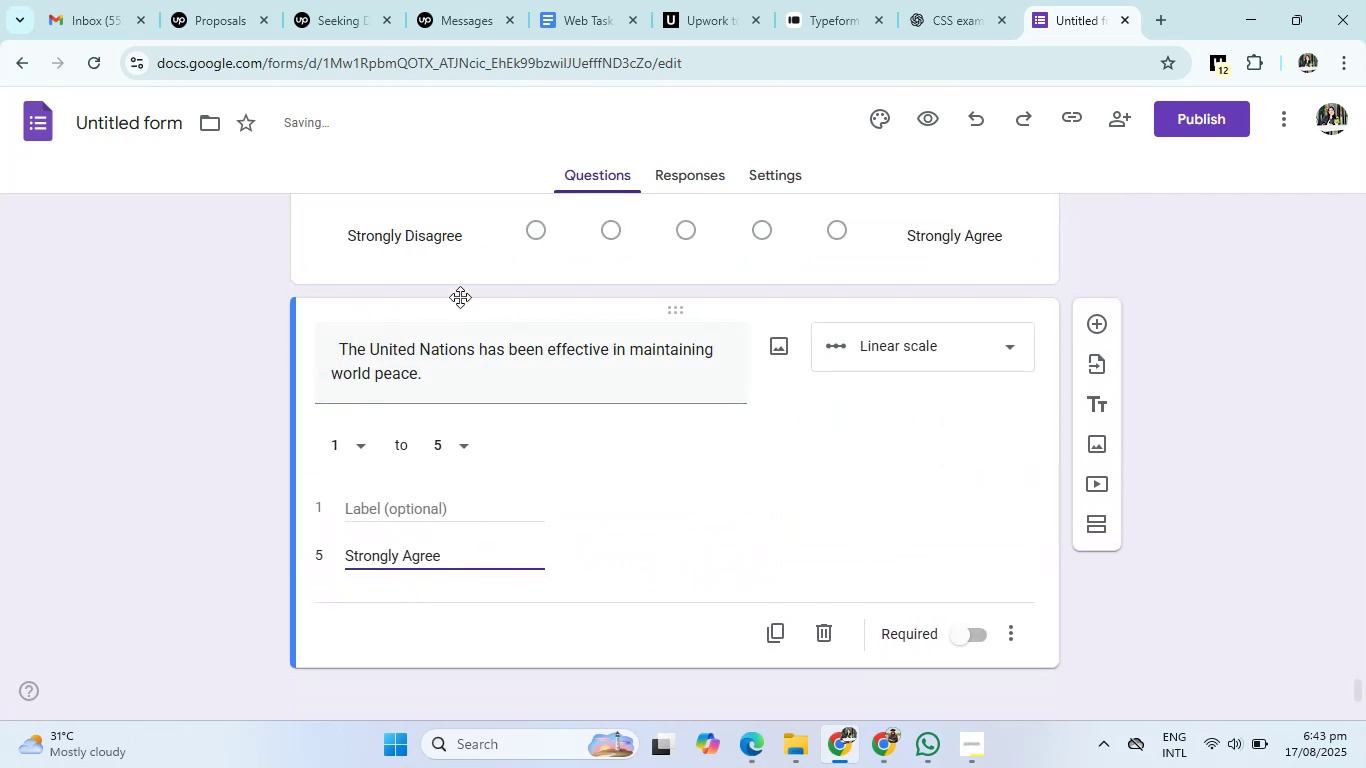 
scroll: coordinate [445, 270], scroll_direction: up, amount: 1.0
 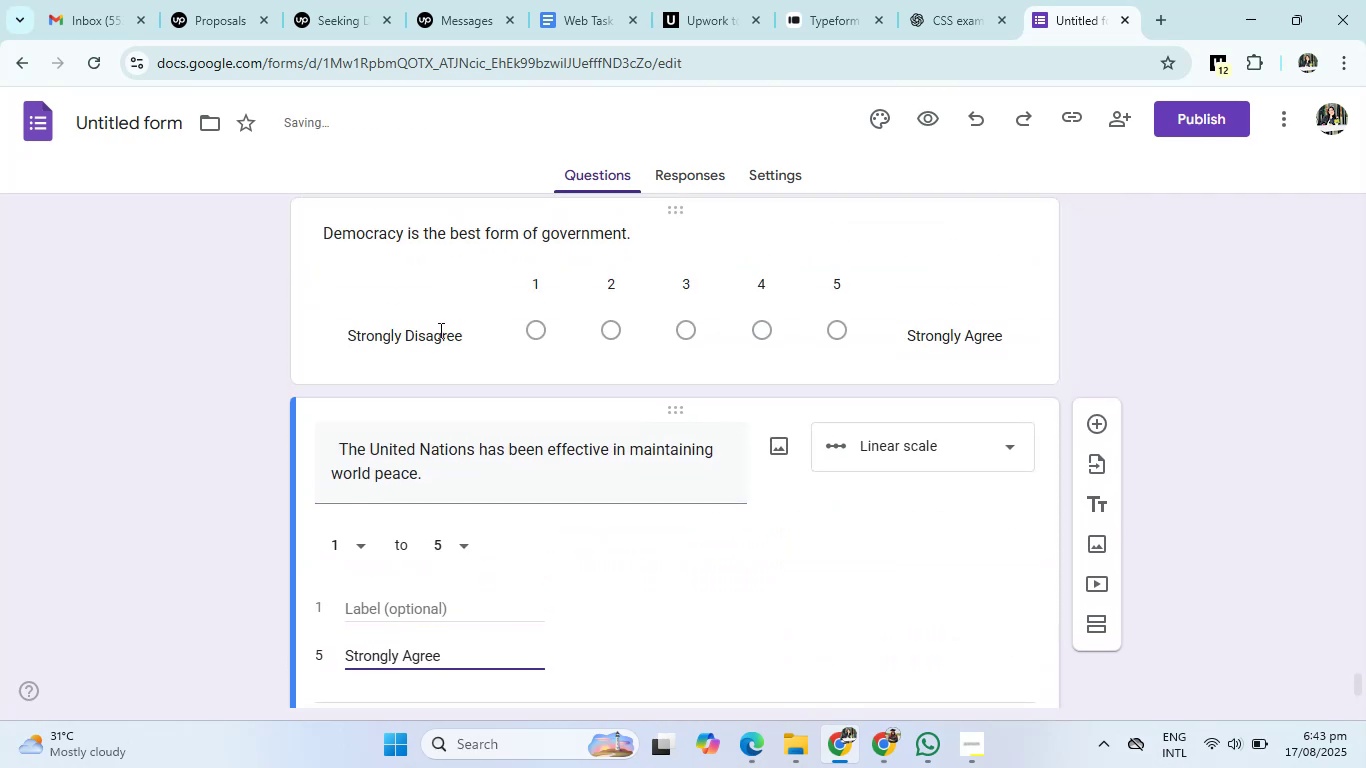 
left_click([439, 333])
 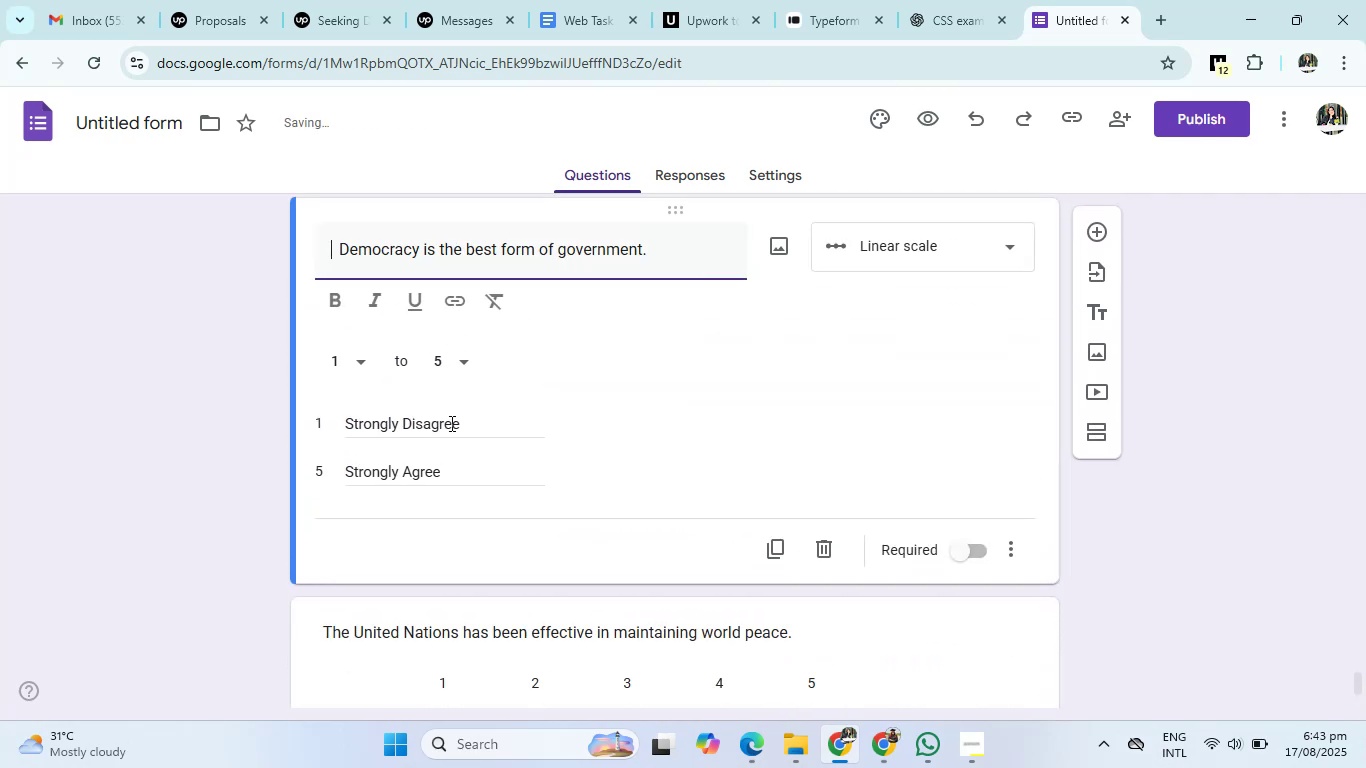 
left_click([449, 426])
 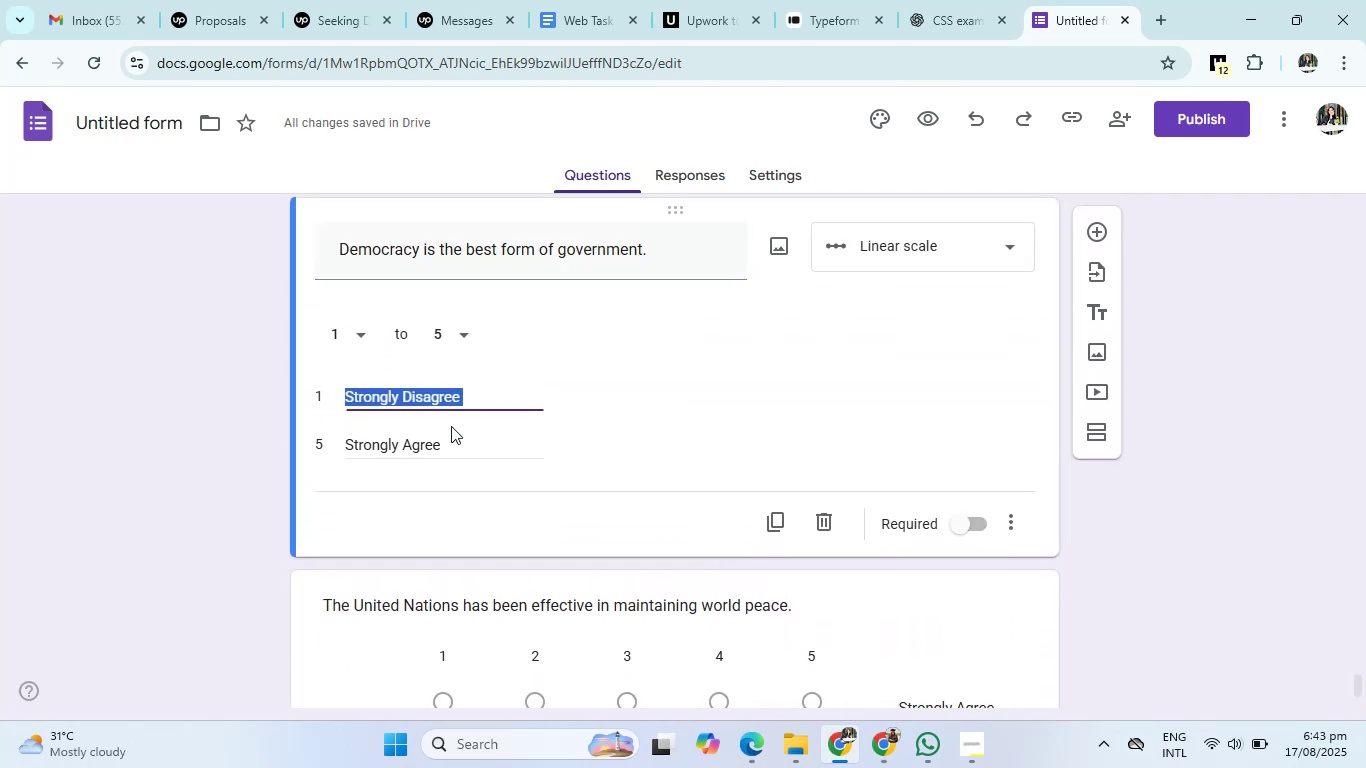 
key(Control+C)
 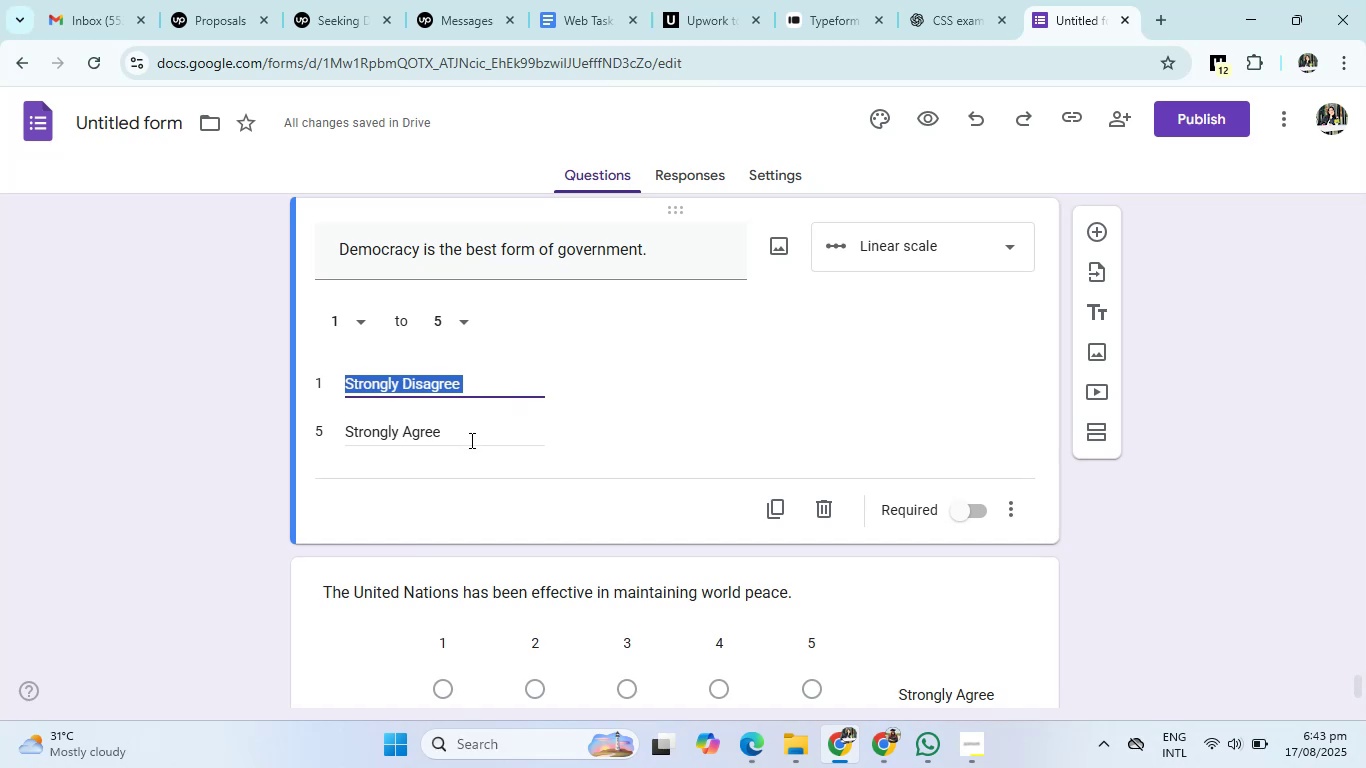 
scroll: coordinate [478, 448], scroll_direction: down, amount: 4.0
 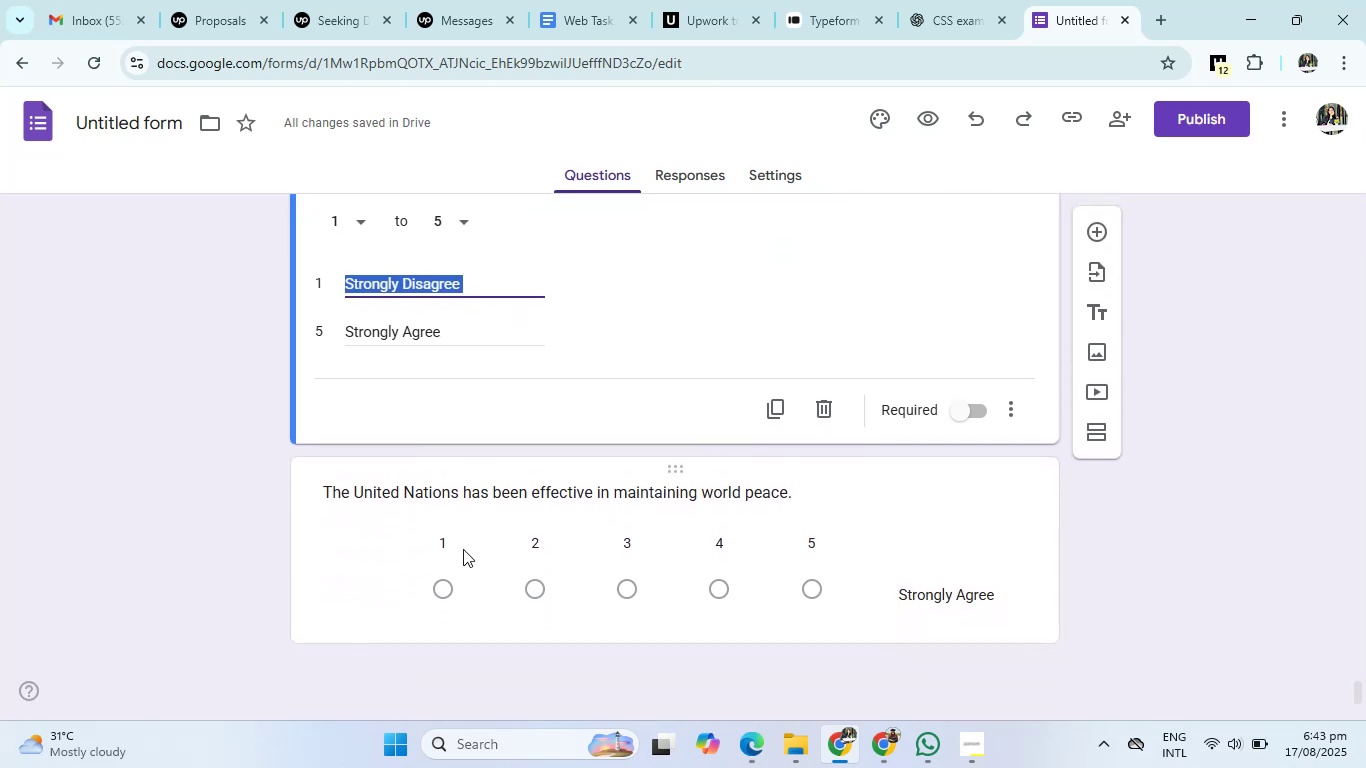 
left_click([463, 550])
 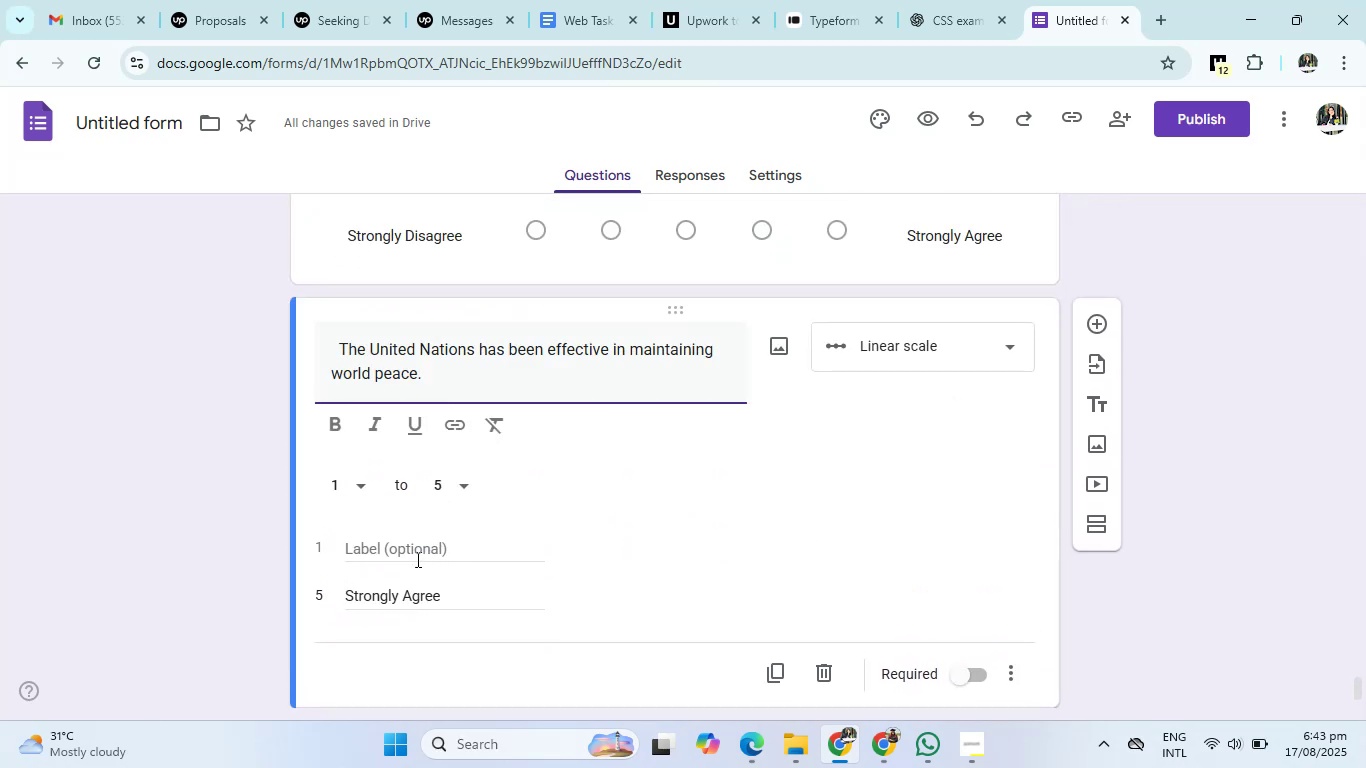 
left_click([413, 546])
 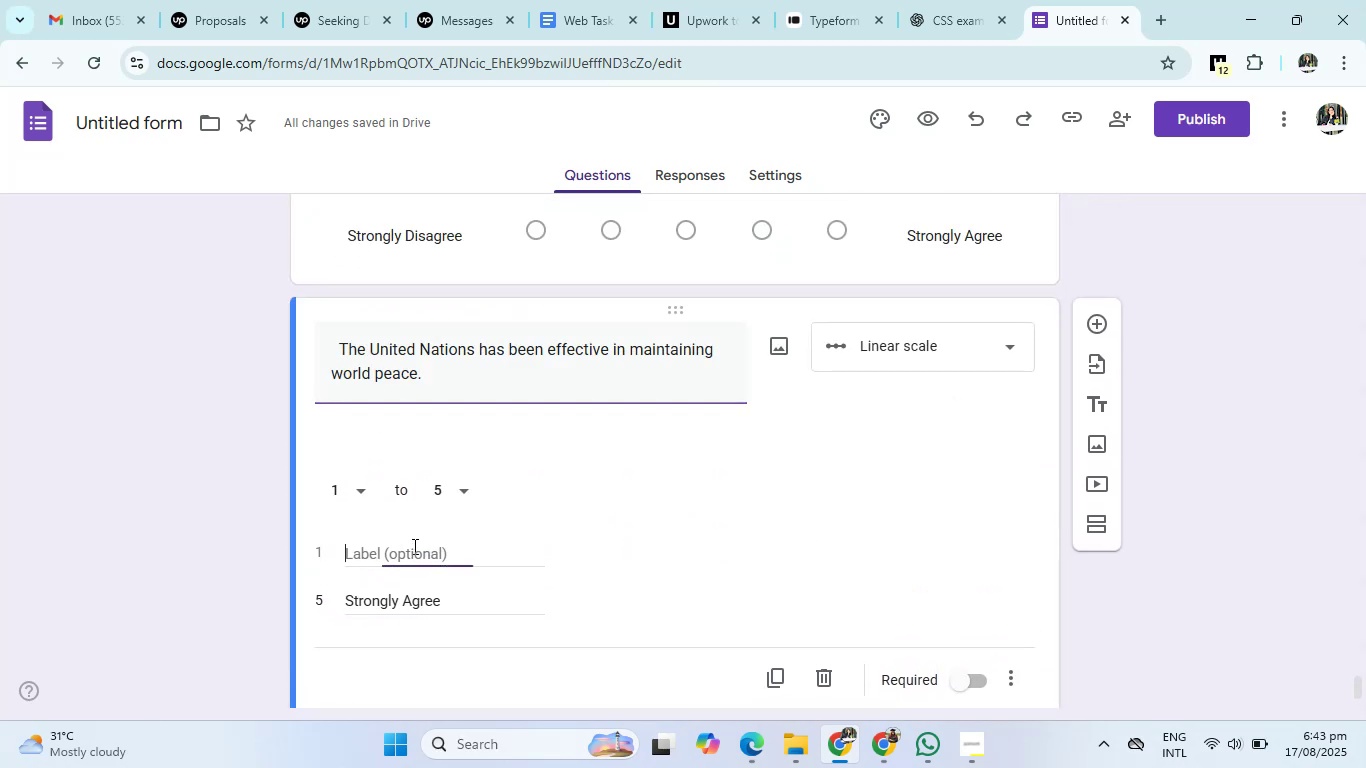 
key(Control+V)
 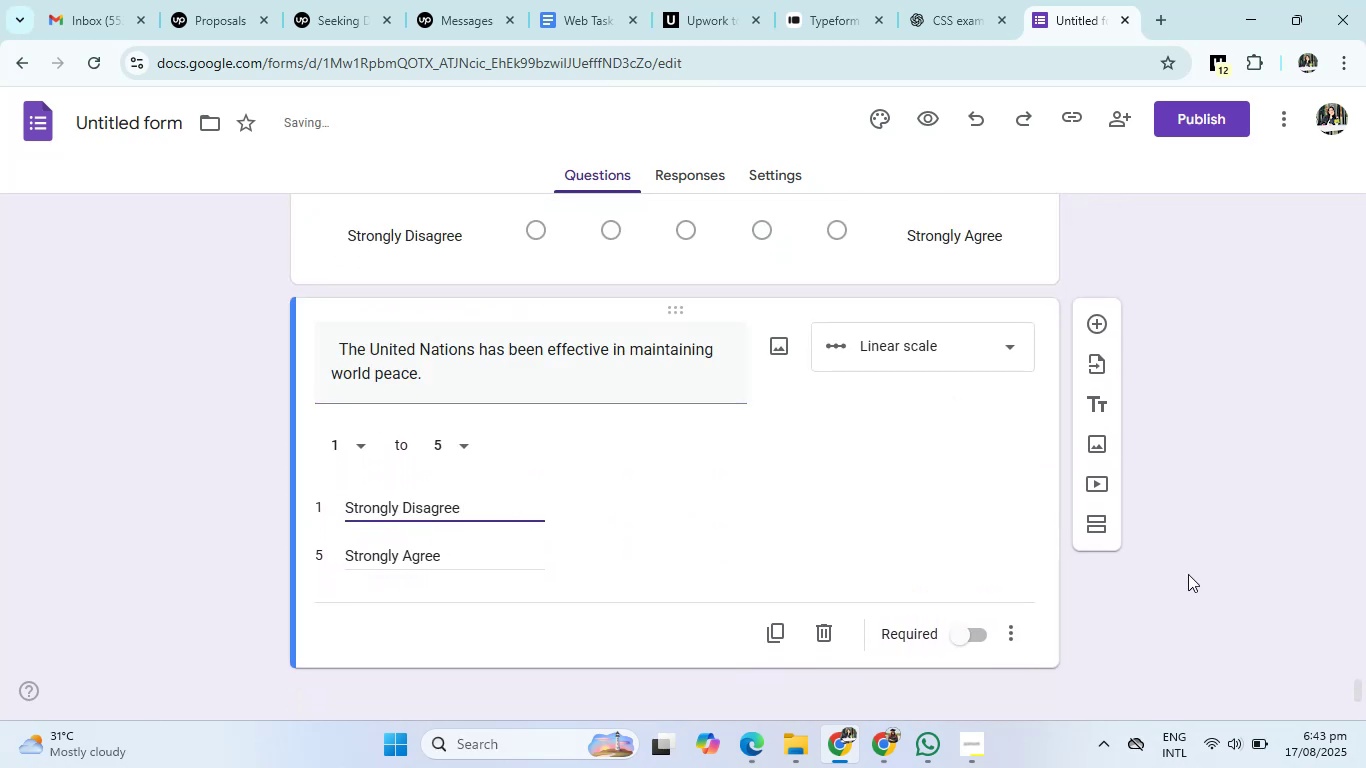 
left_click([1188, 574])
 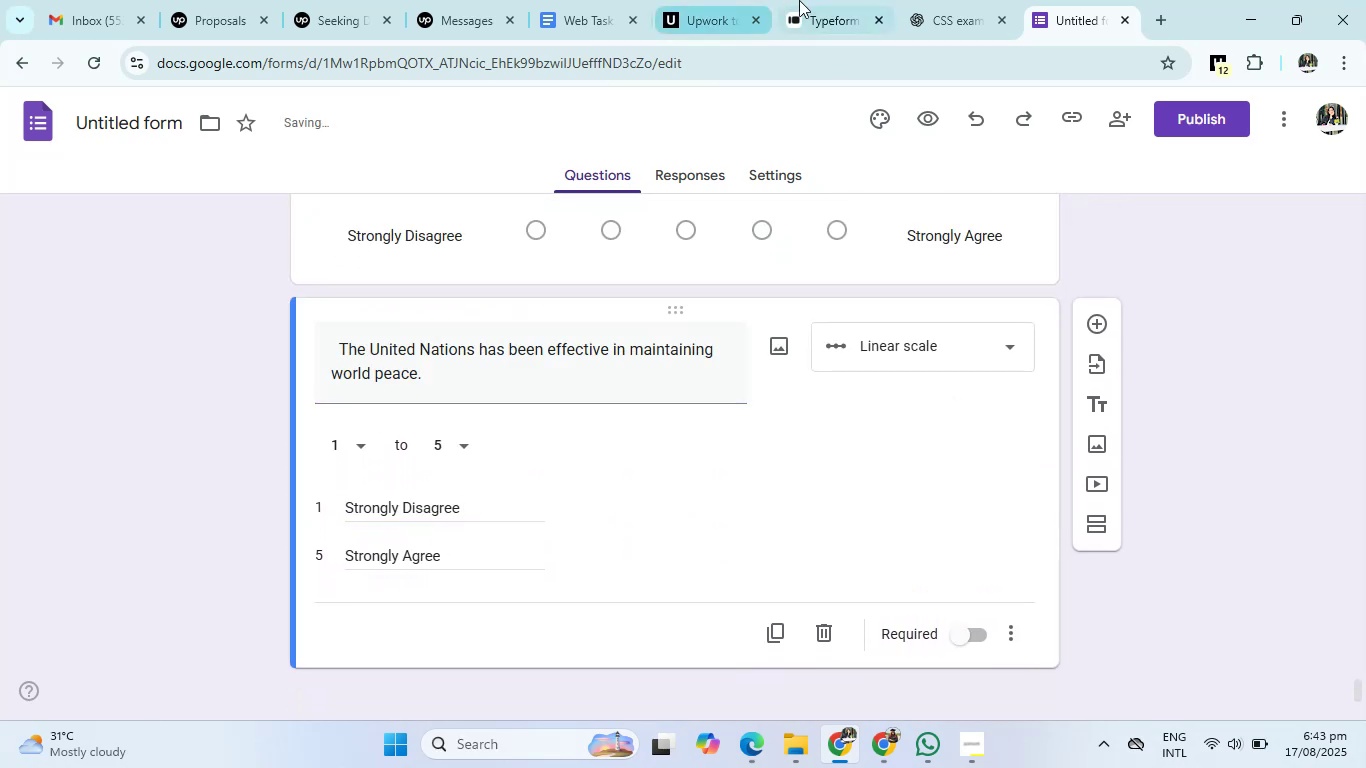 
left_click([938, 0])
 